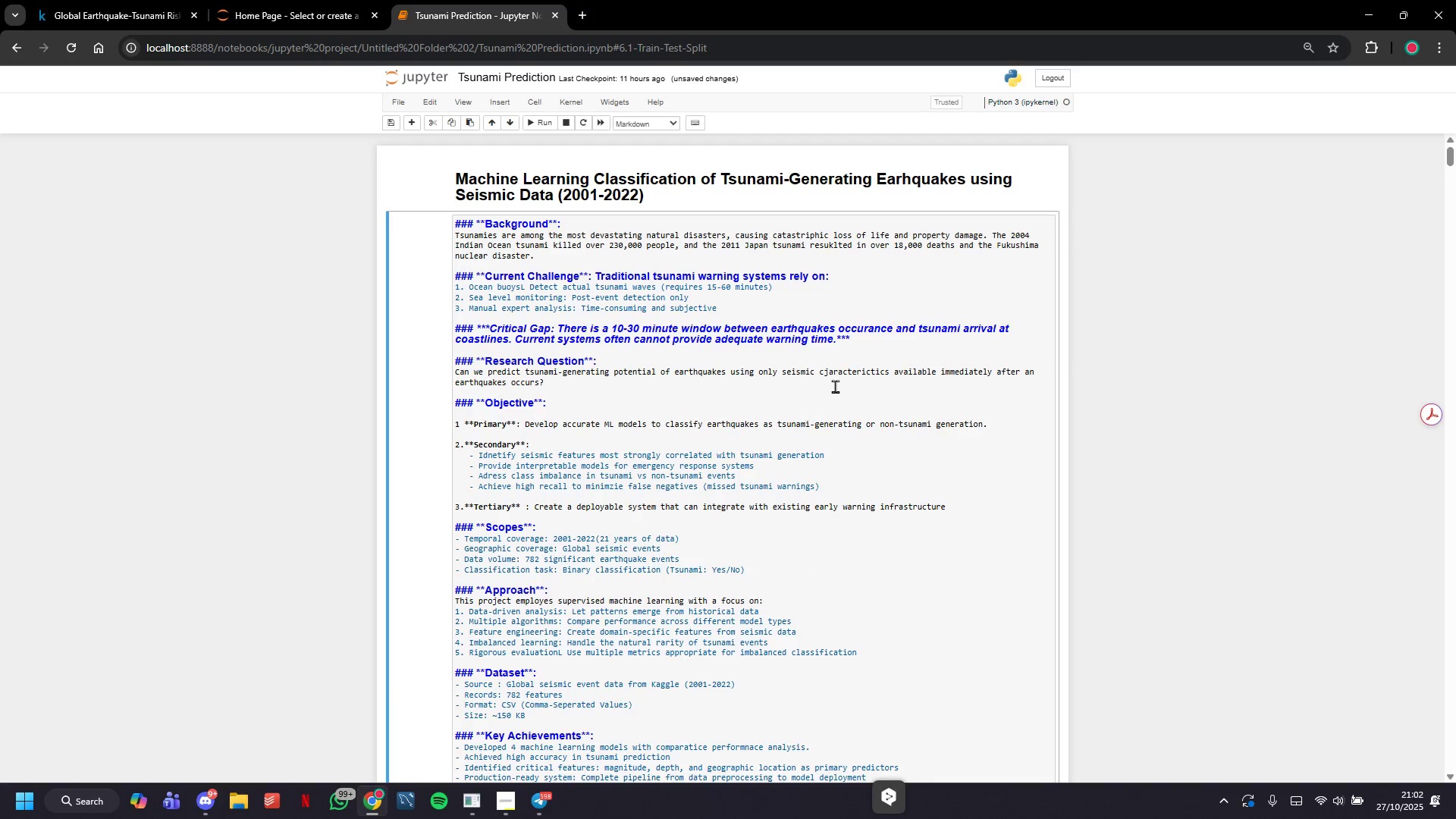 
scroll: coordinate [835, 386], scroll_direction: down, amount: 12.0
 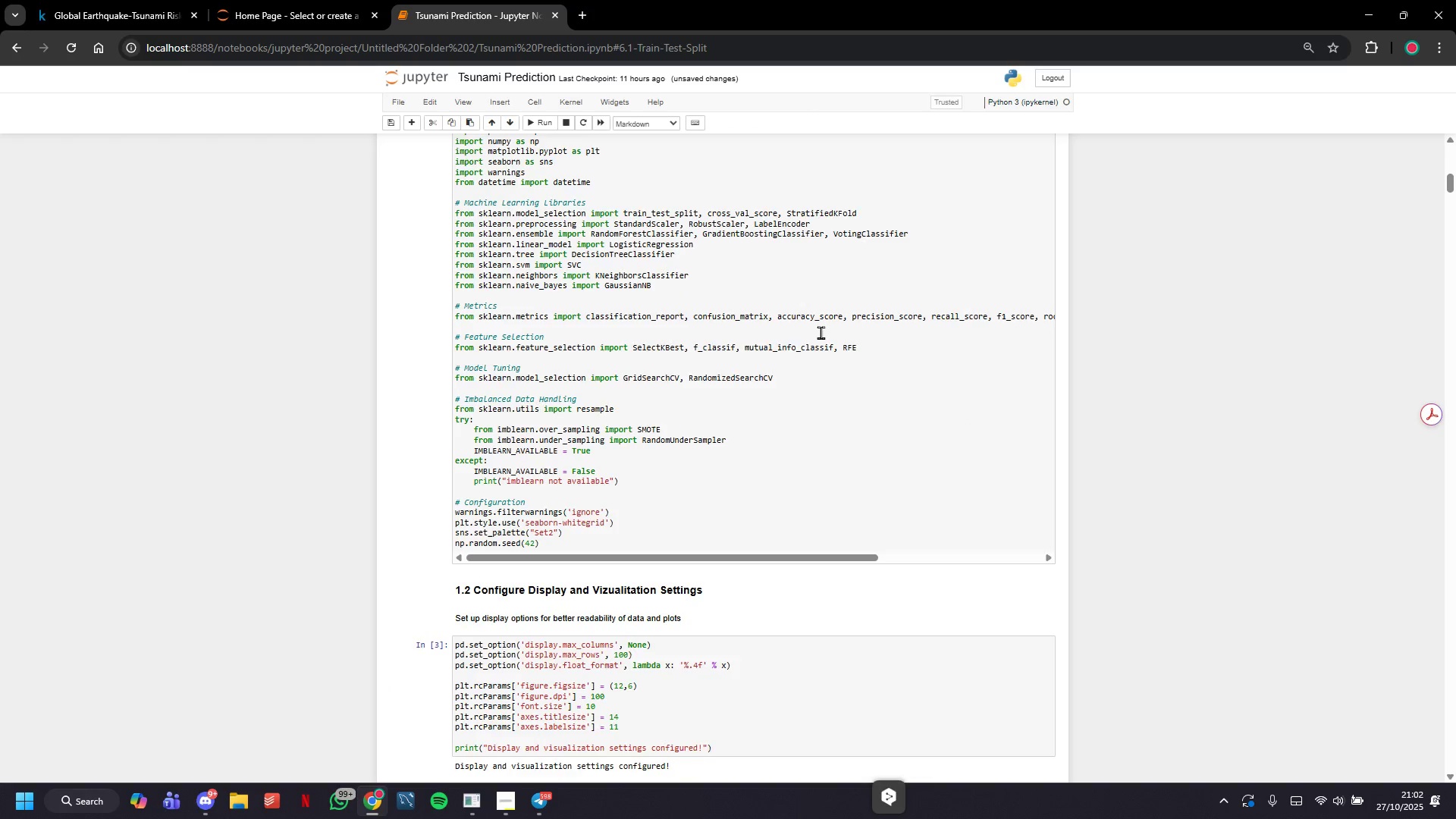 
scroll: coordinate [741, 360], scroll_direction: up, amount: 14.0
 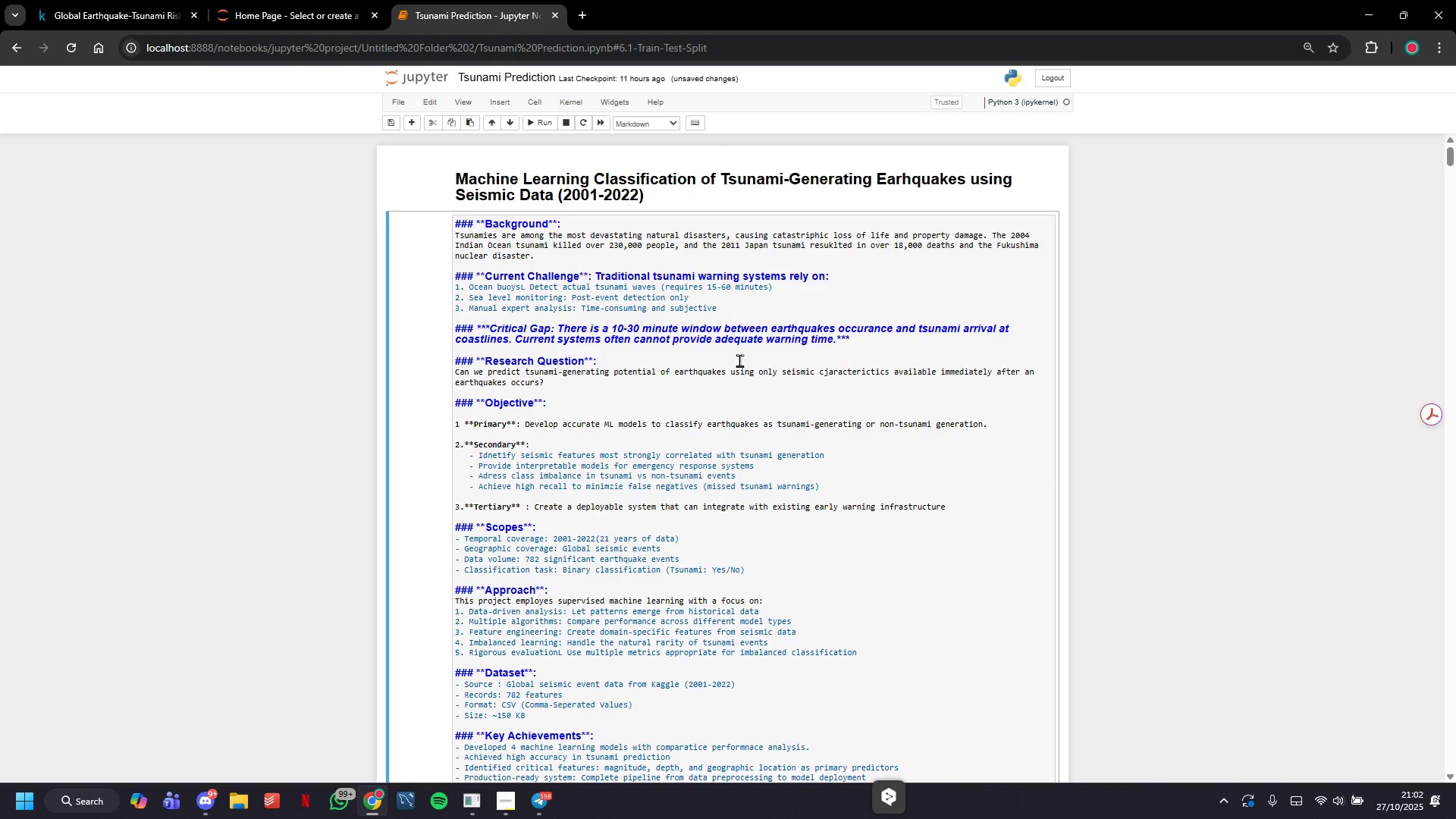 
scroll: coordinate [739, 360], scroll_direction: down, amount: 3.0
 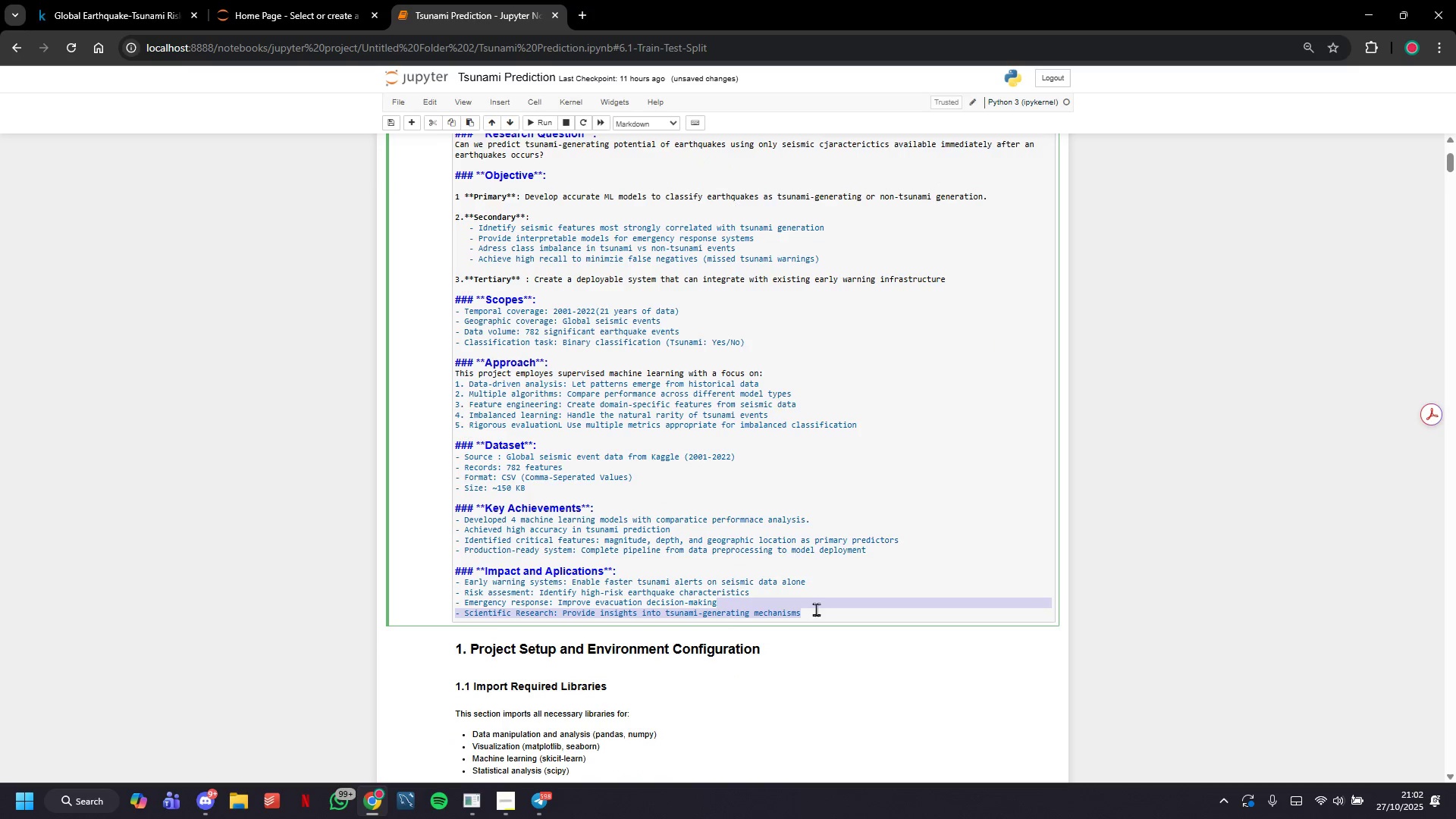 
left_click([820, 611])
 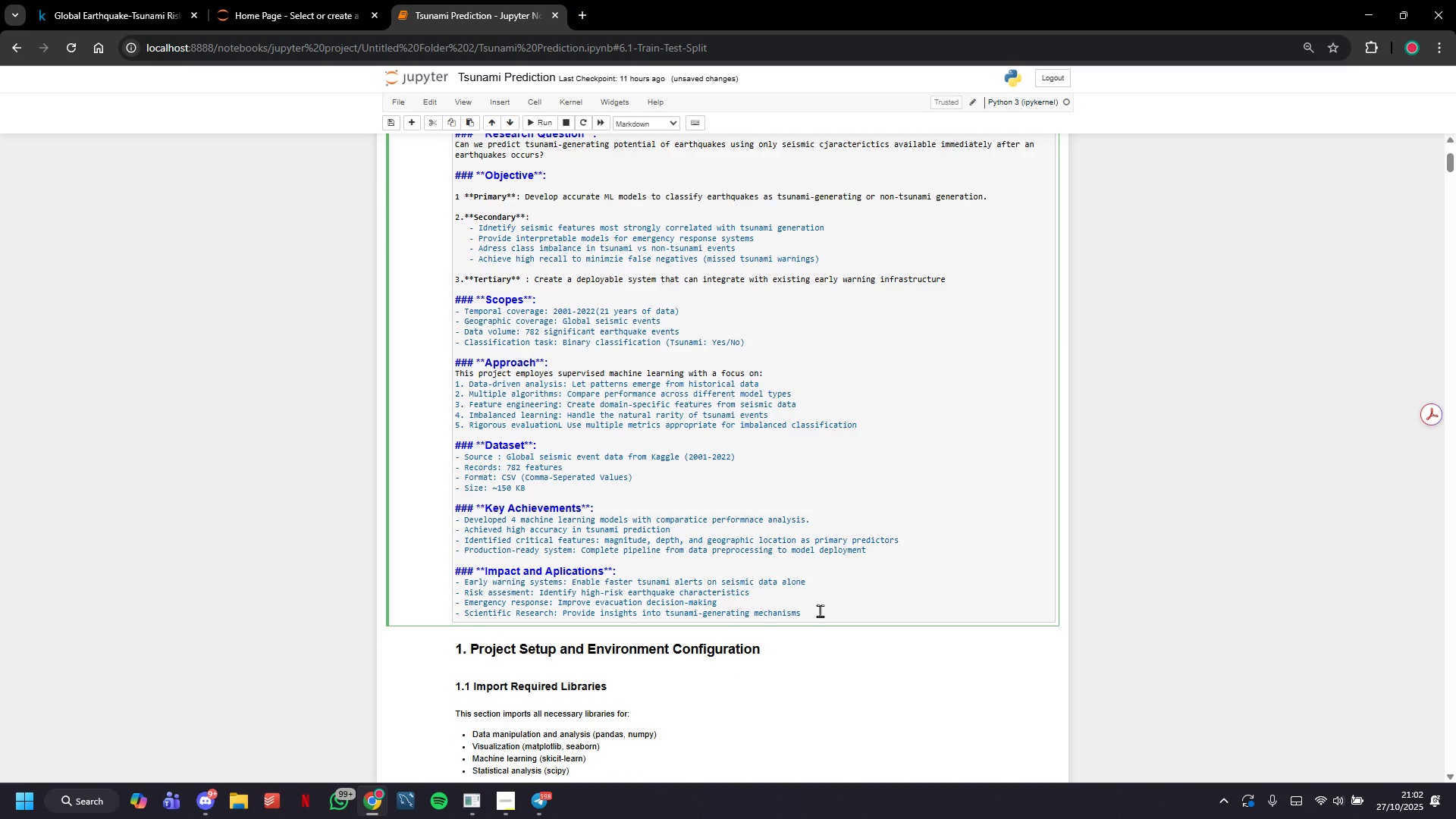 
key(Delete)
 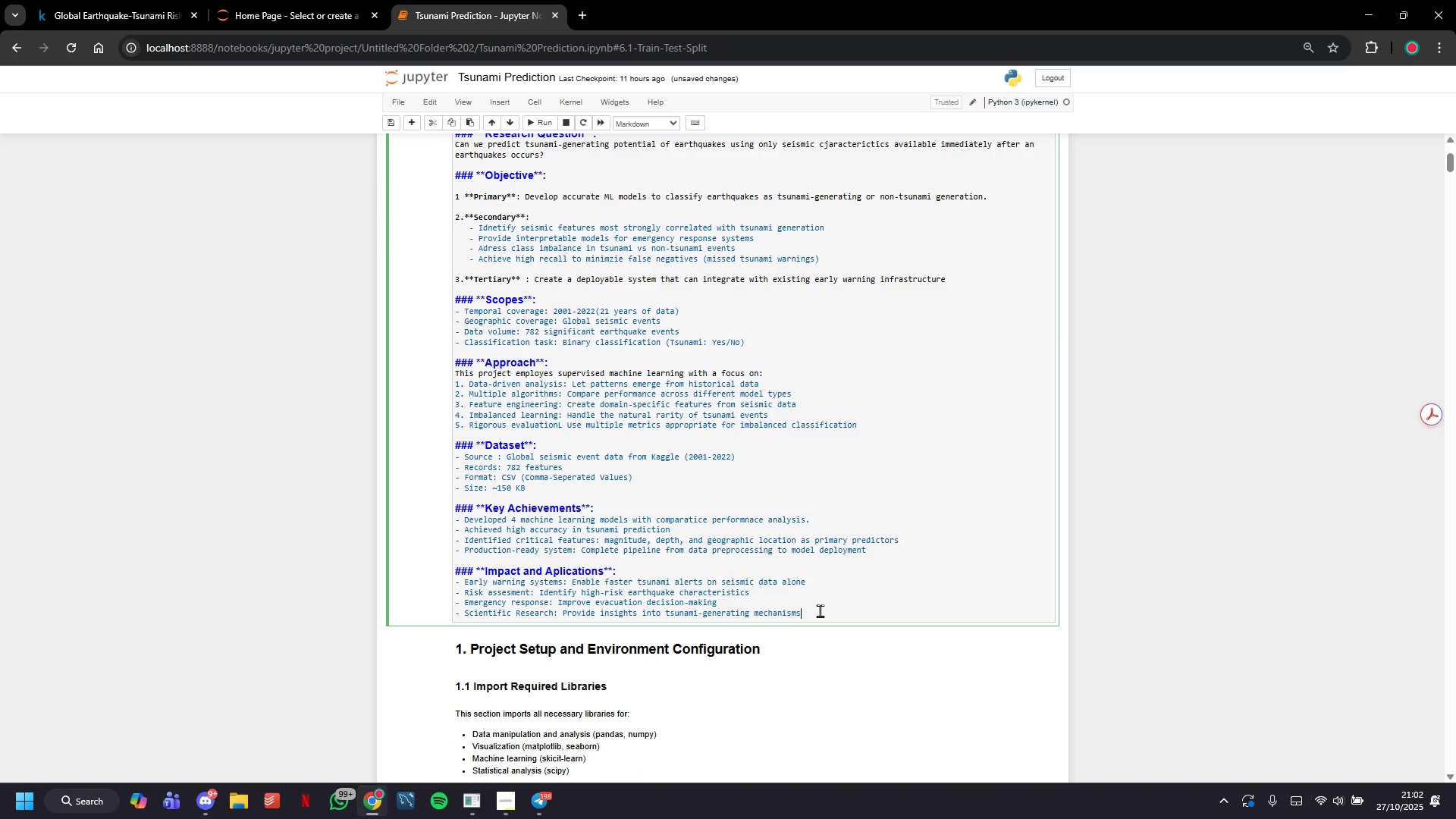 
key(Backspace)
 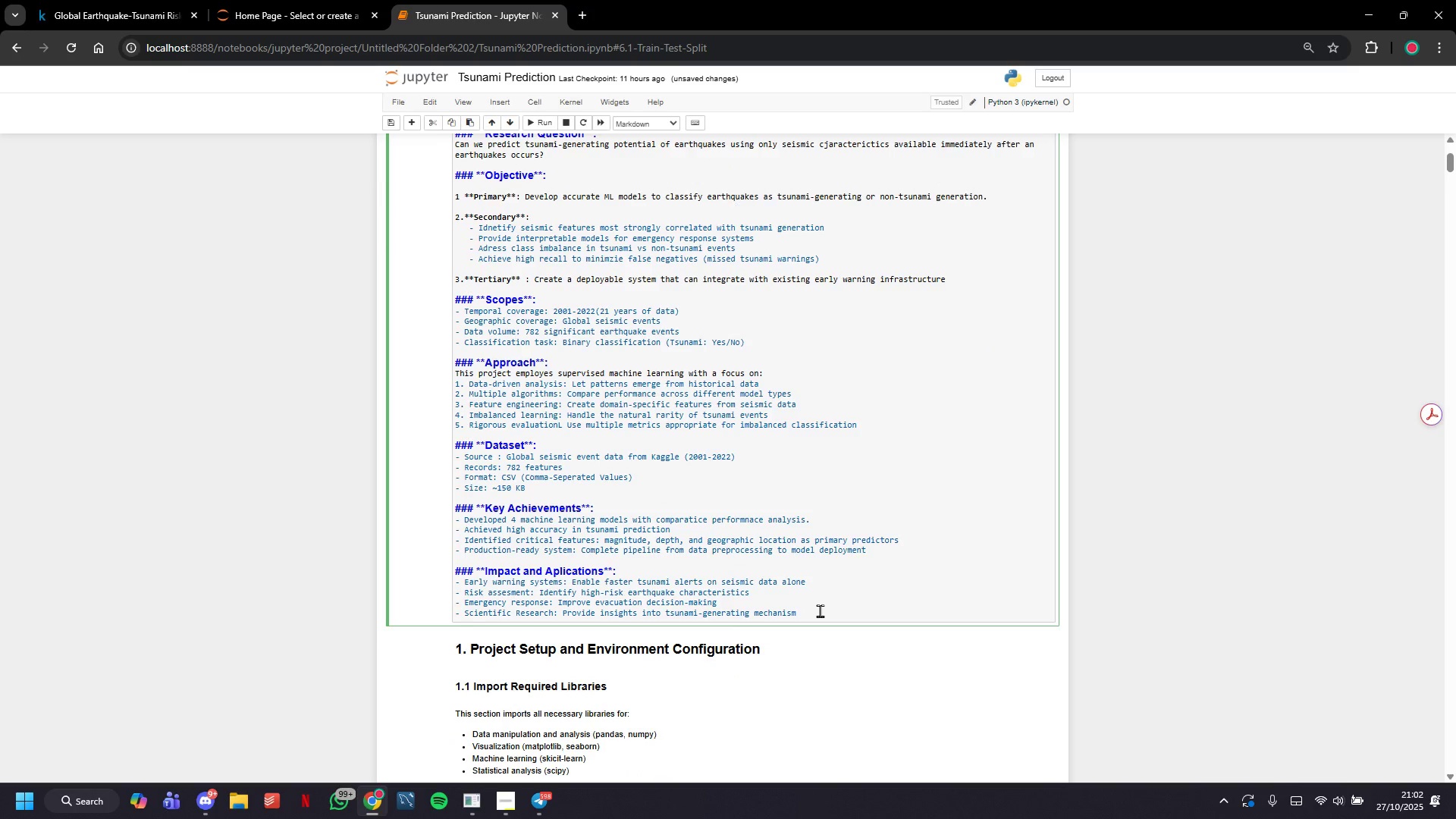 
key(Period)
 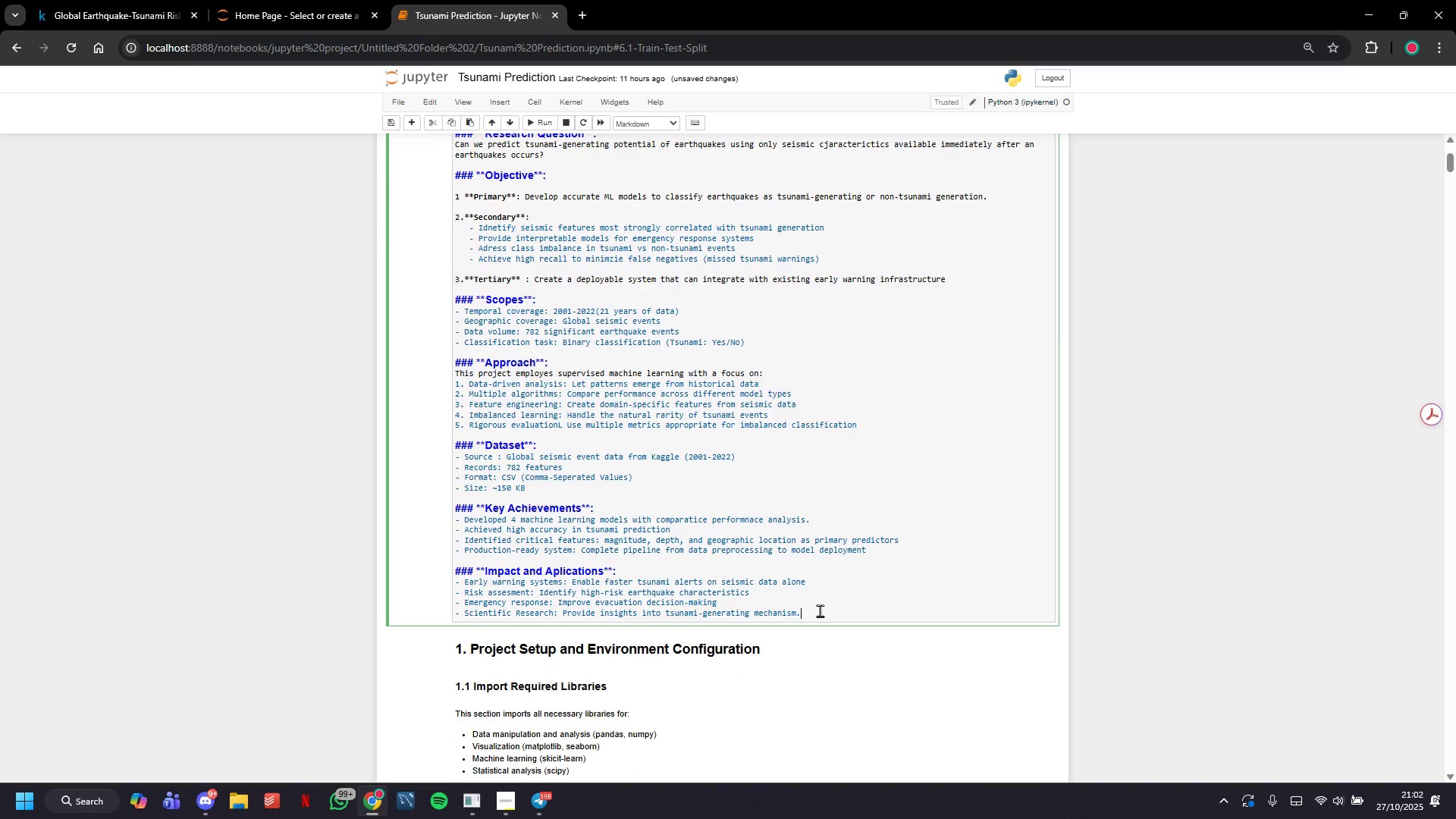 
key(Enter)
 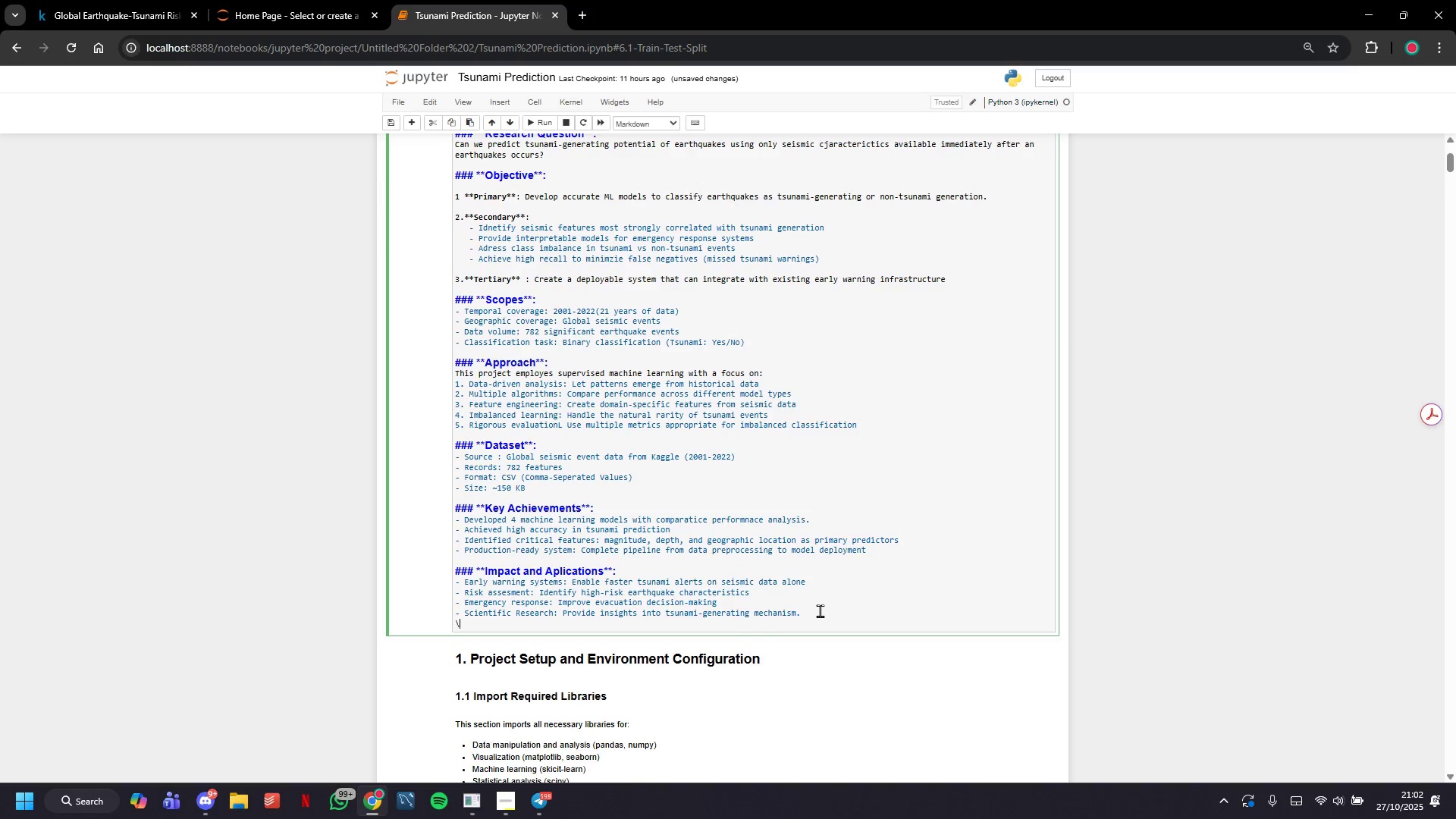 
key(Backslash)
 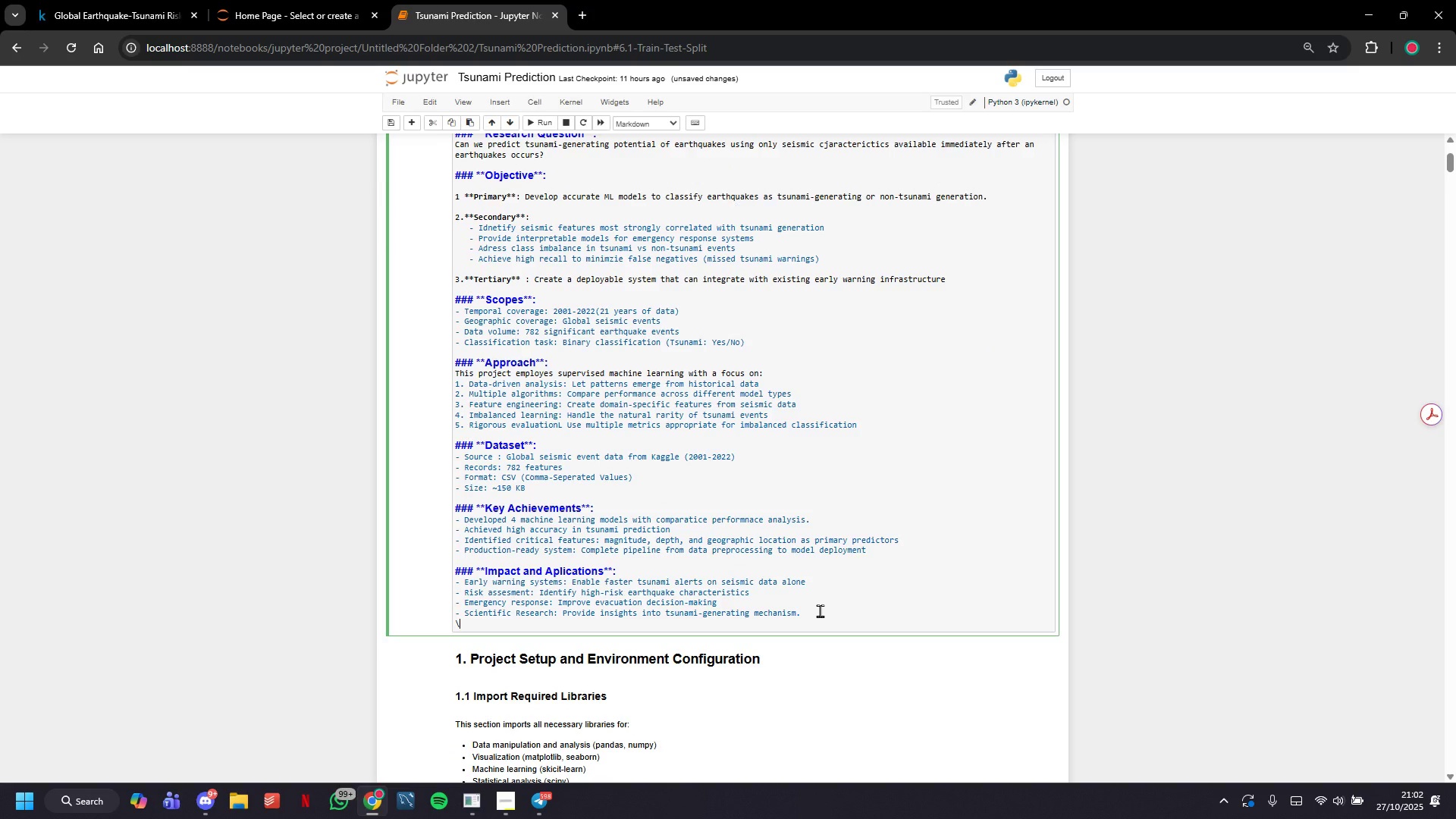 
key(Backspace)
 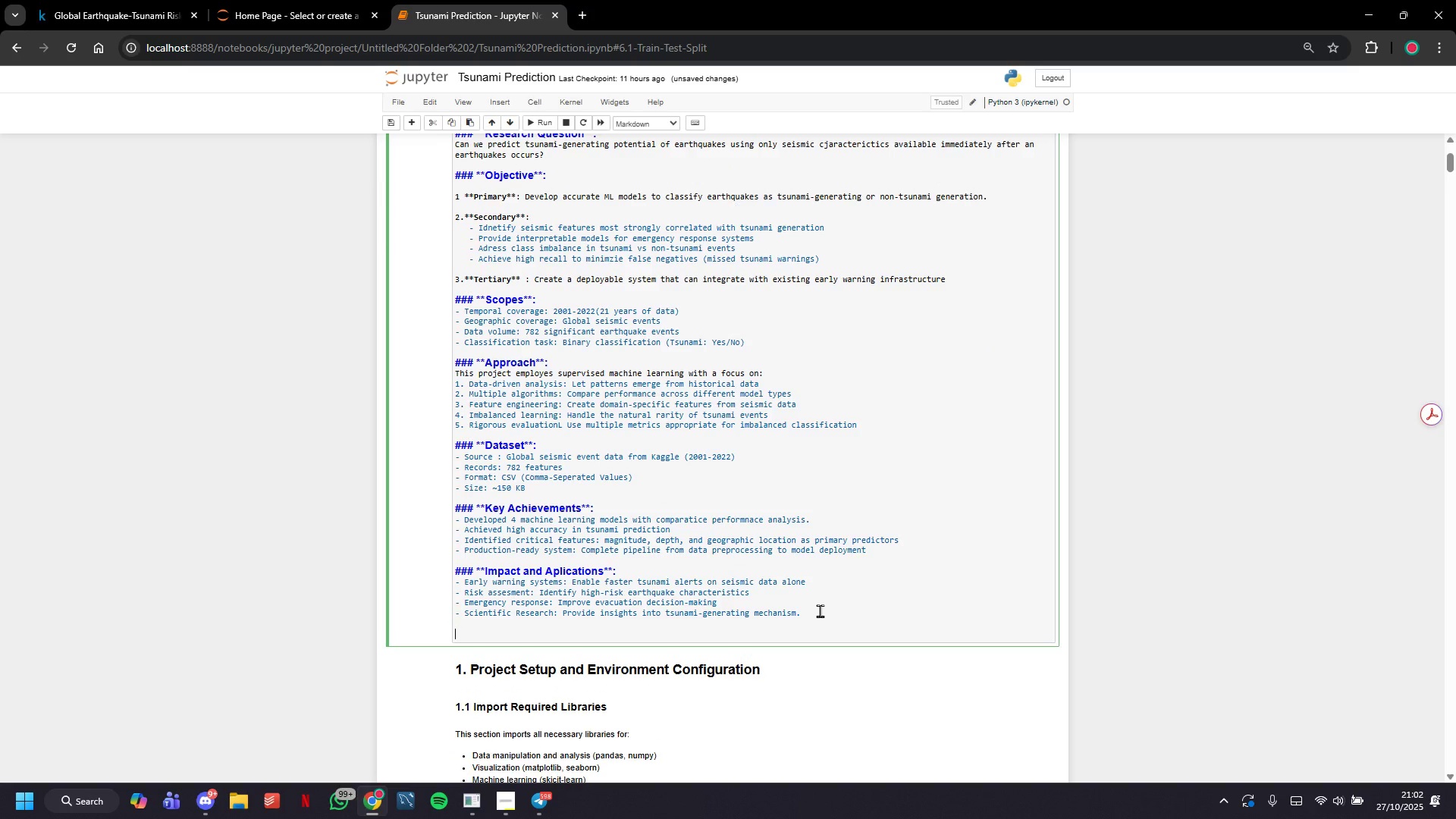 
key(Enter)
 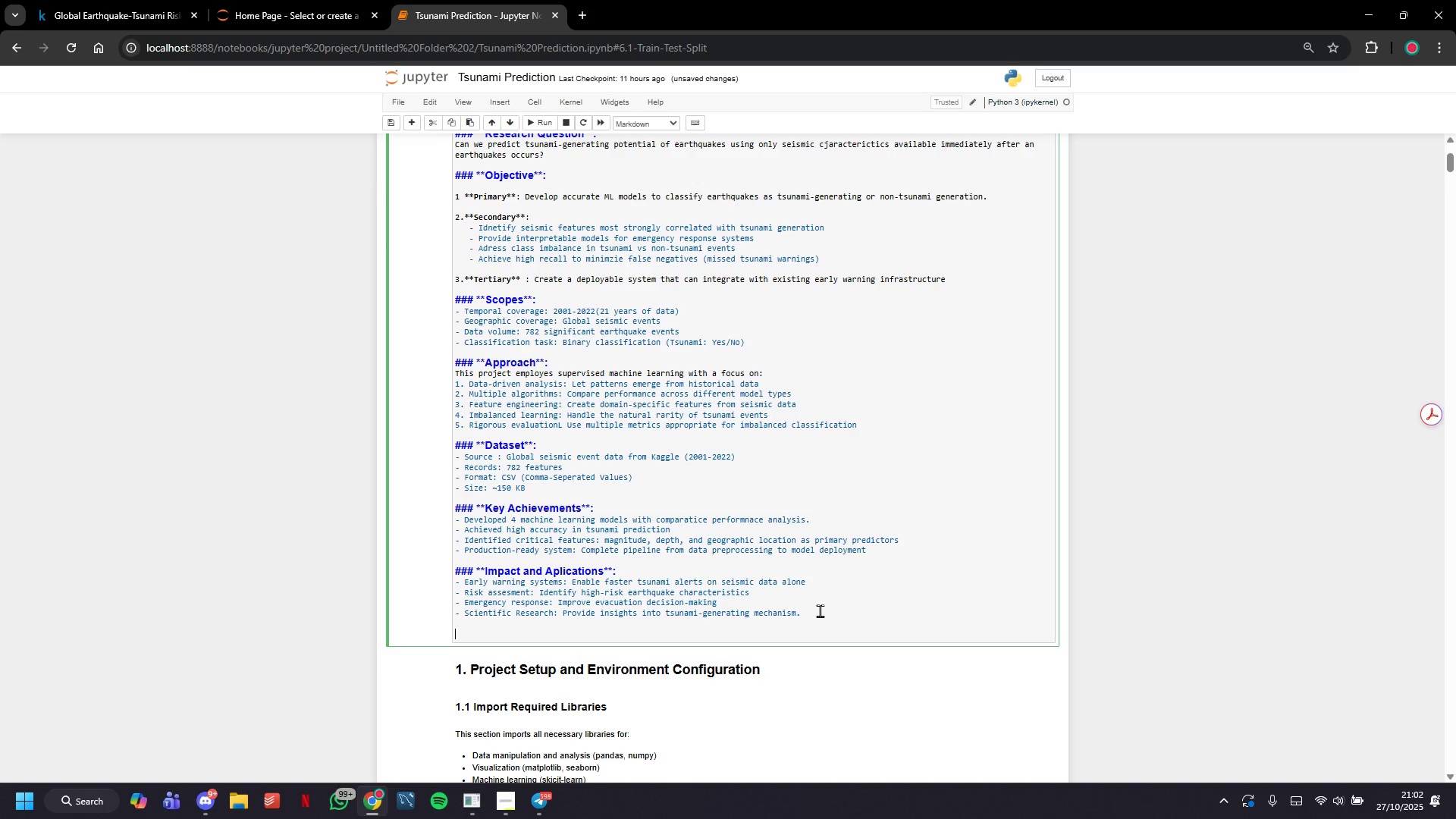 
wait(8.68)
 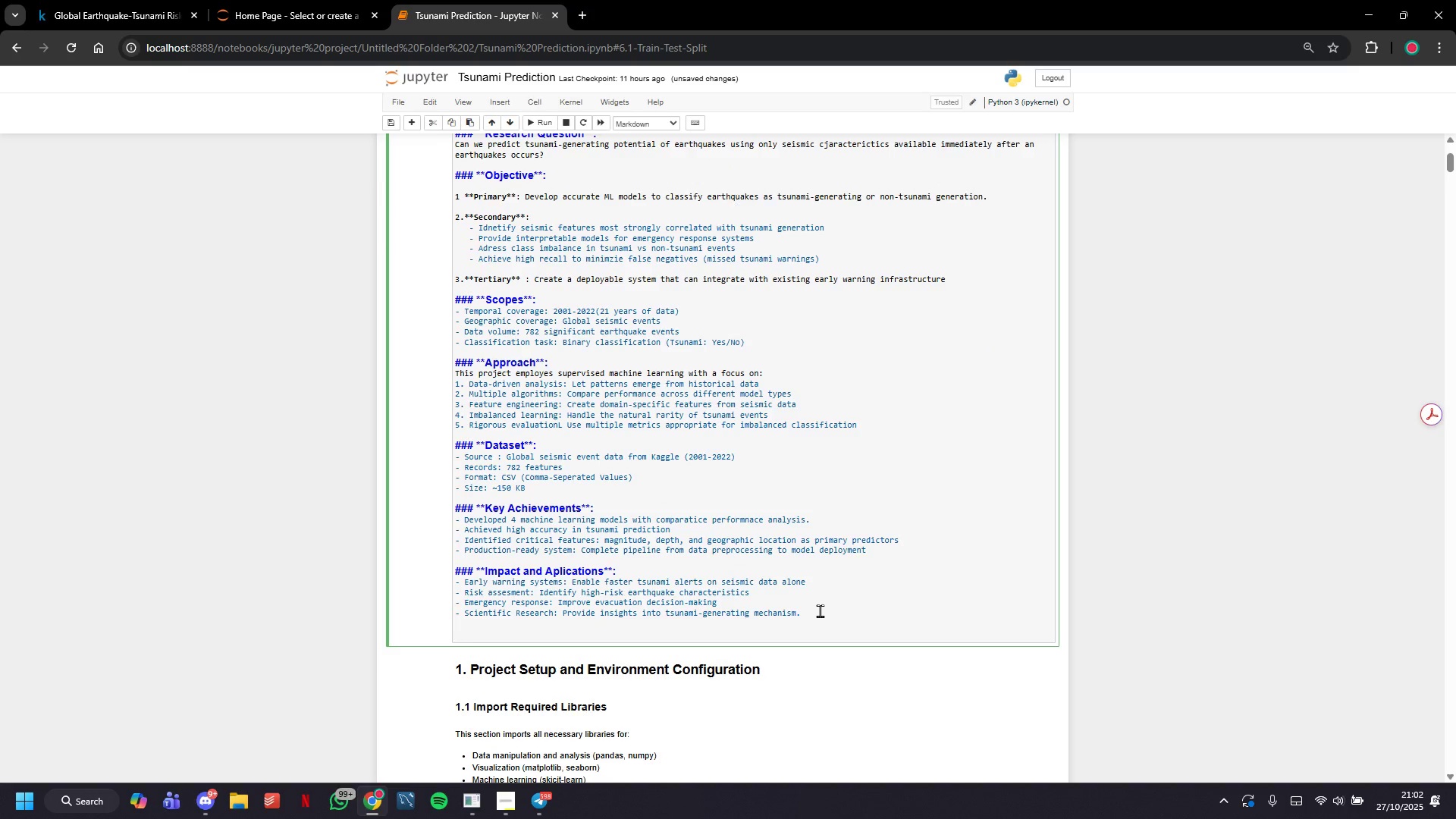 
type(### )
 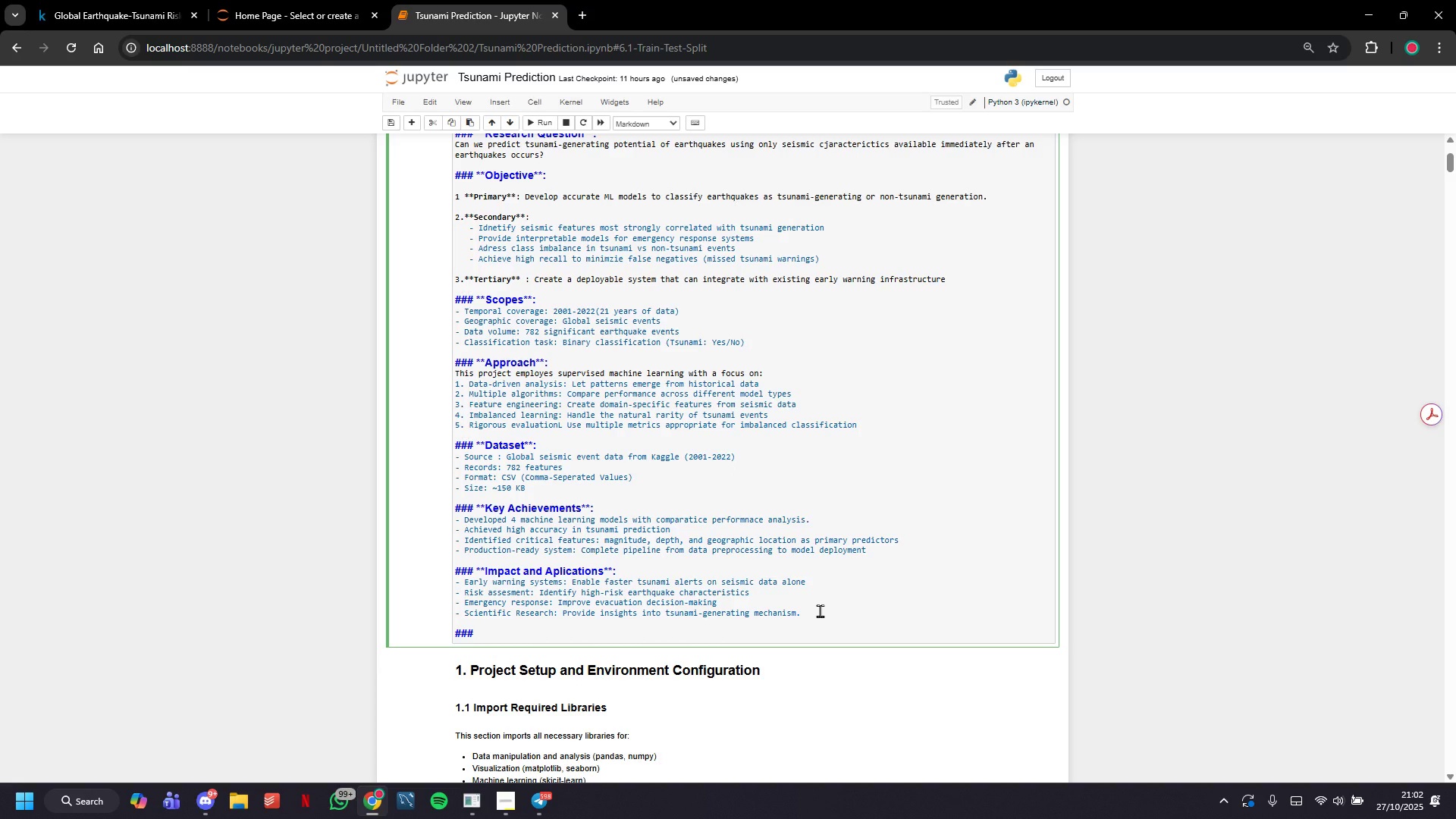 
type(Critical Success Metrics)
 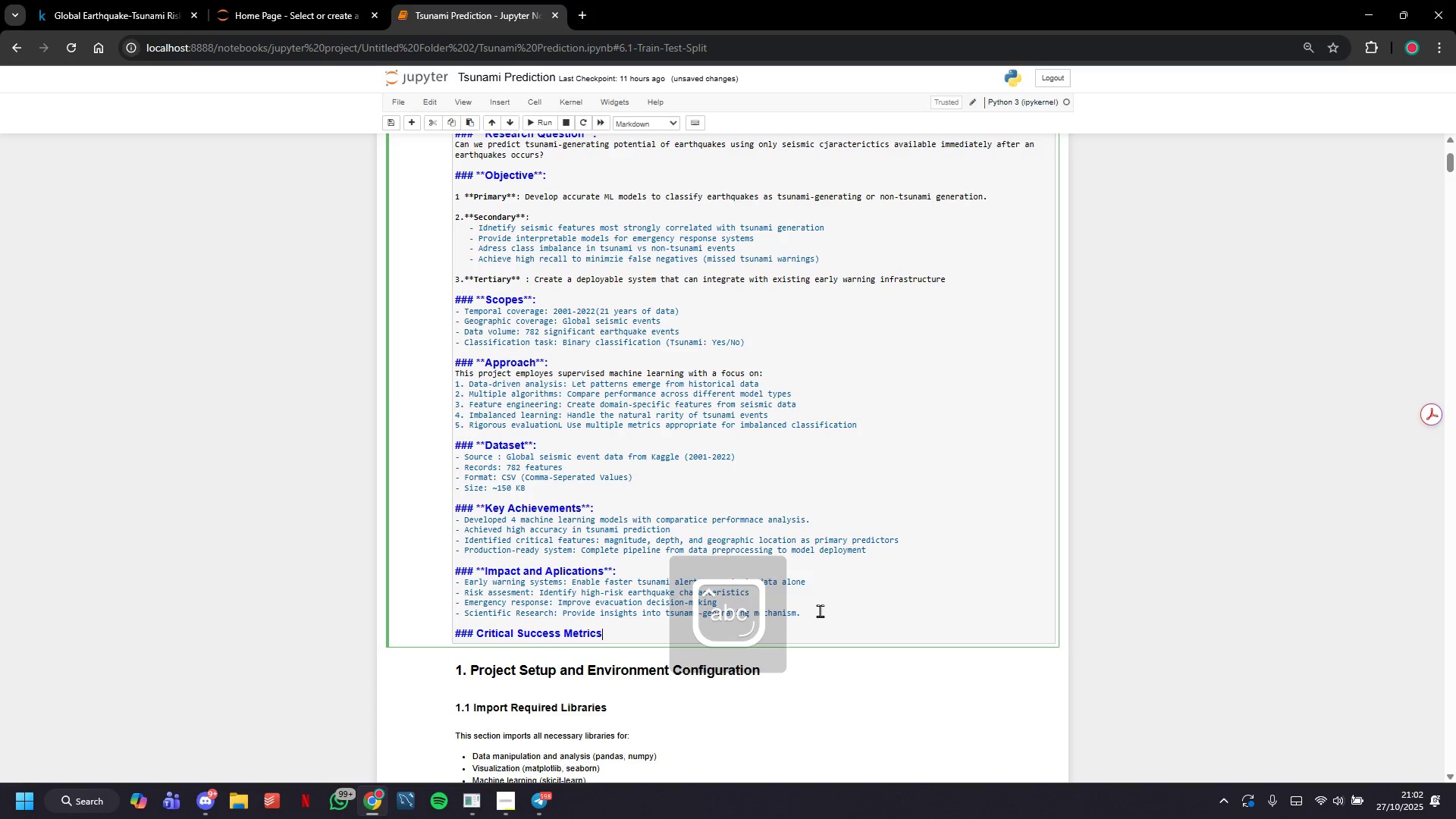 
key(Enter)
 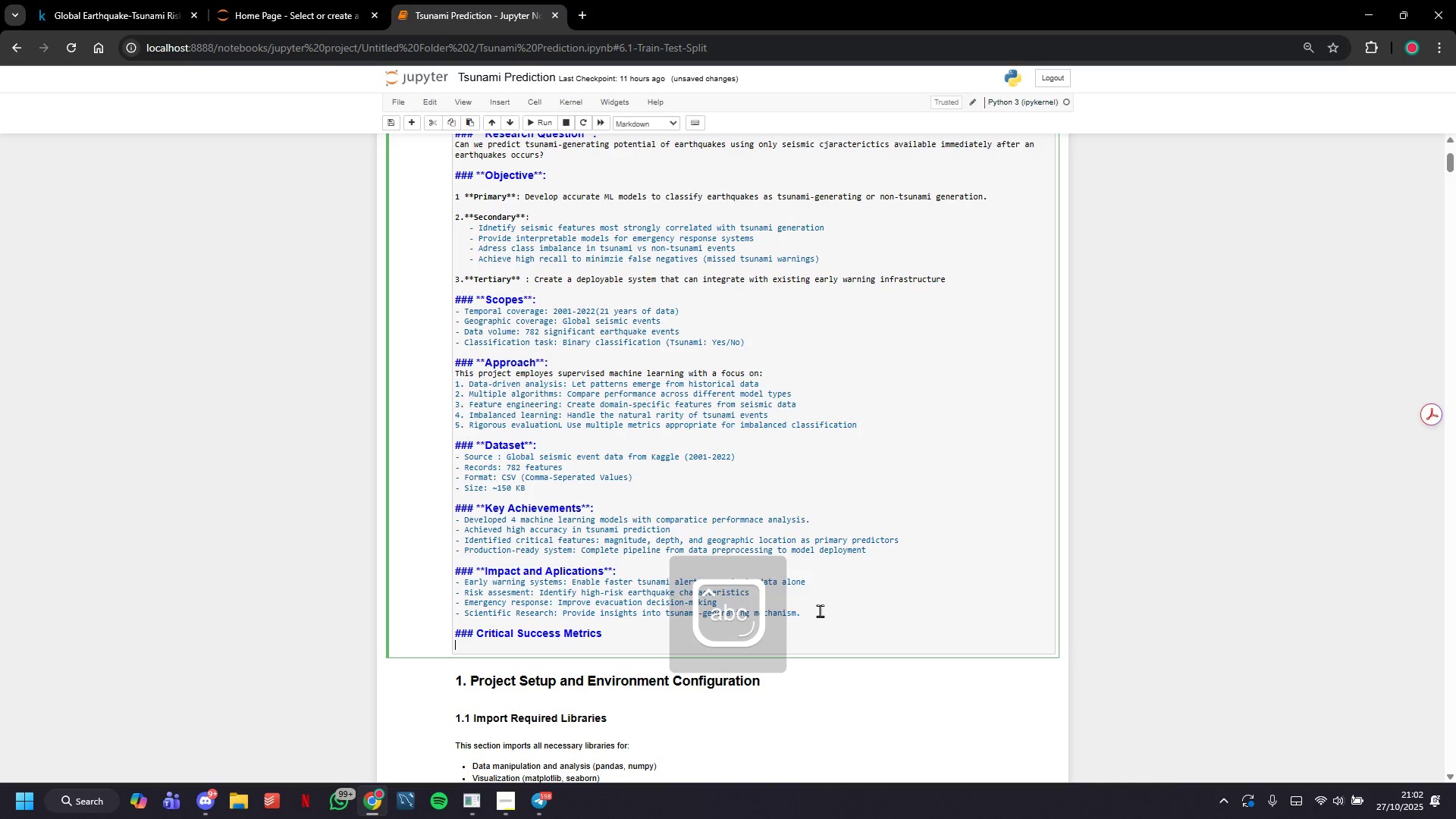 
type(- Recall (Sensitivity) > 86)
key(Backspace)
type(5% - Maximize detection of actual tsunami events)
 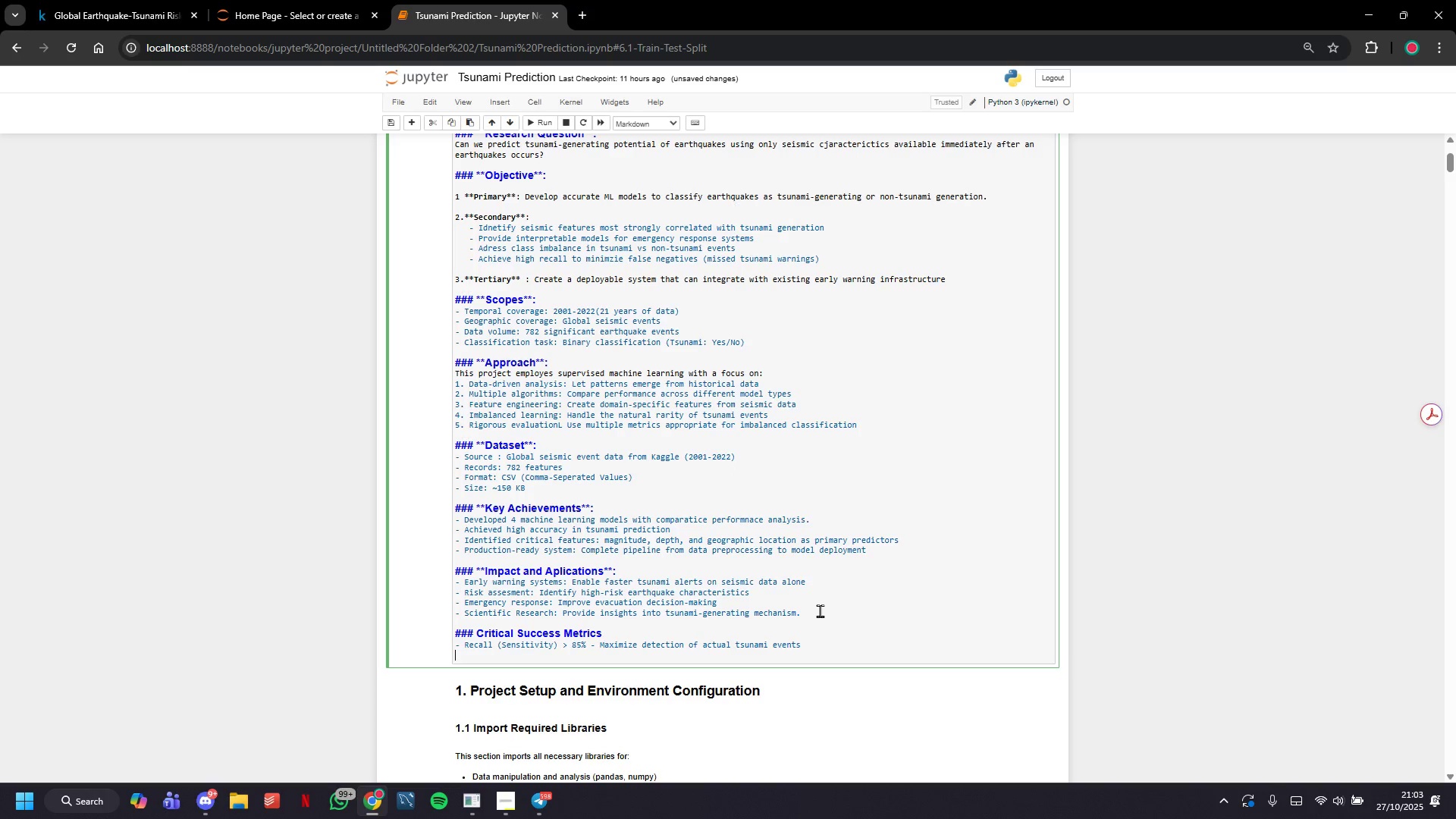 
 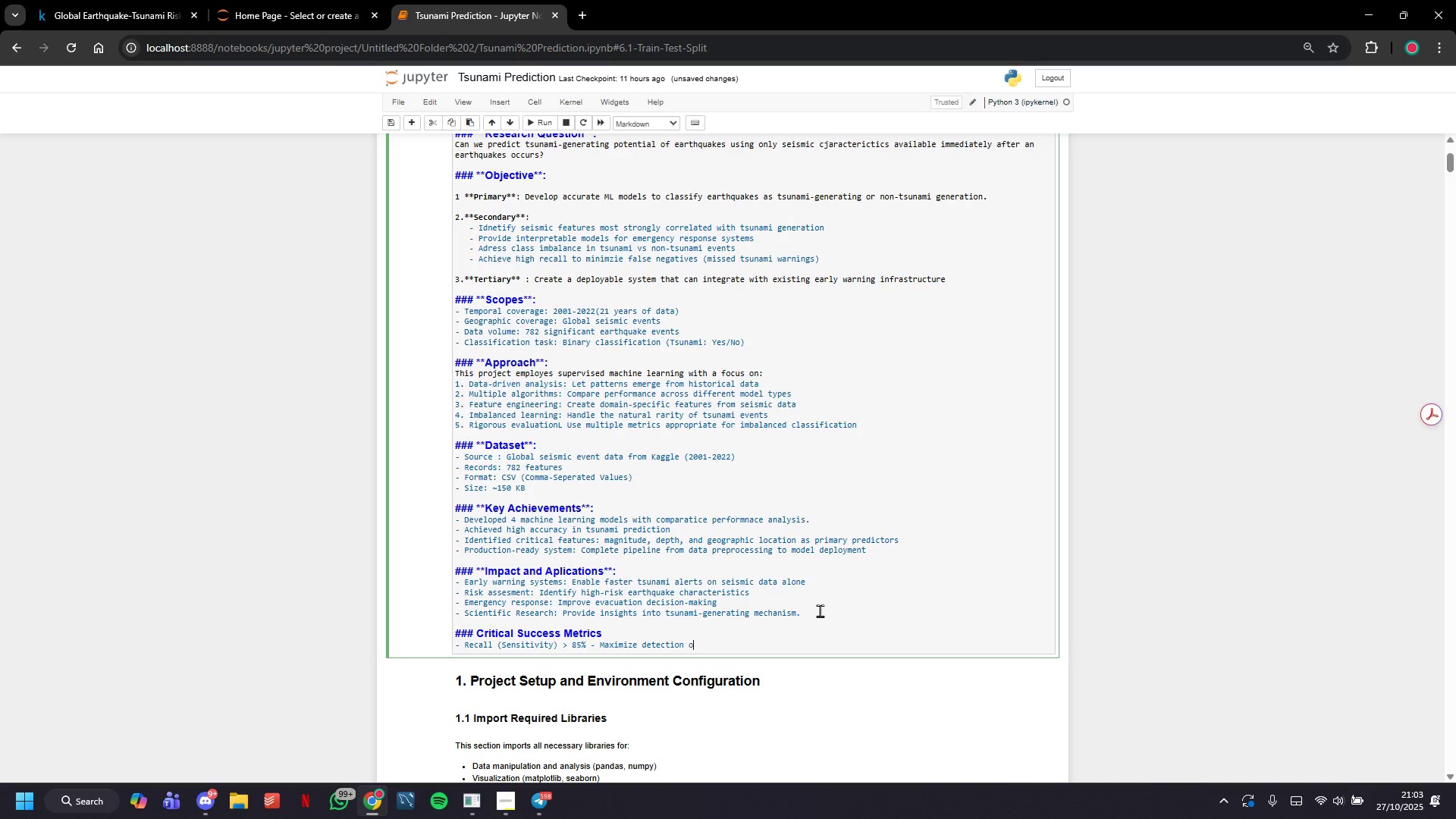 
key(Enter)
 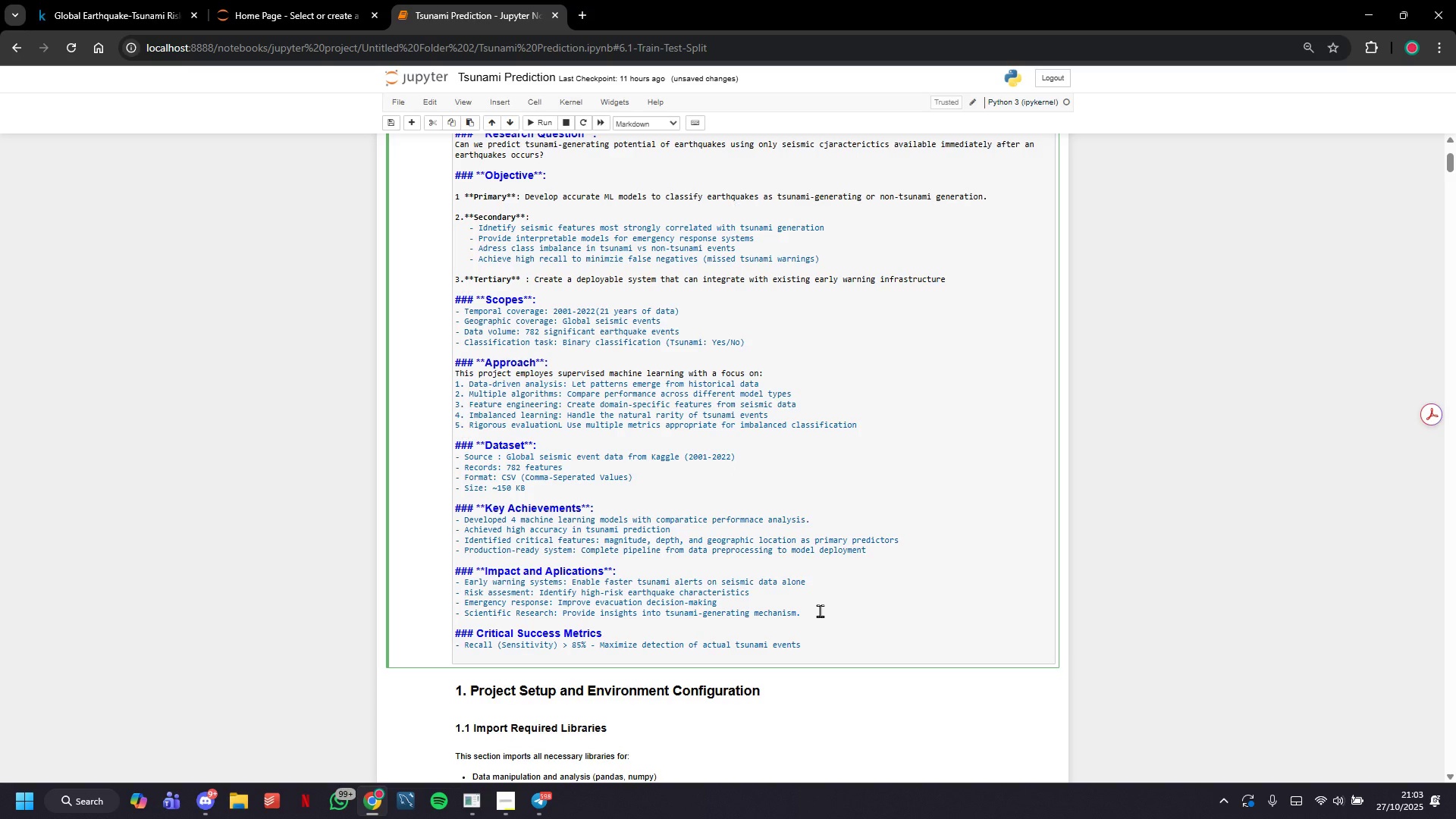 
type(- Precision > 70% - Minimzie false alarms)
 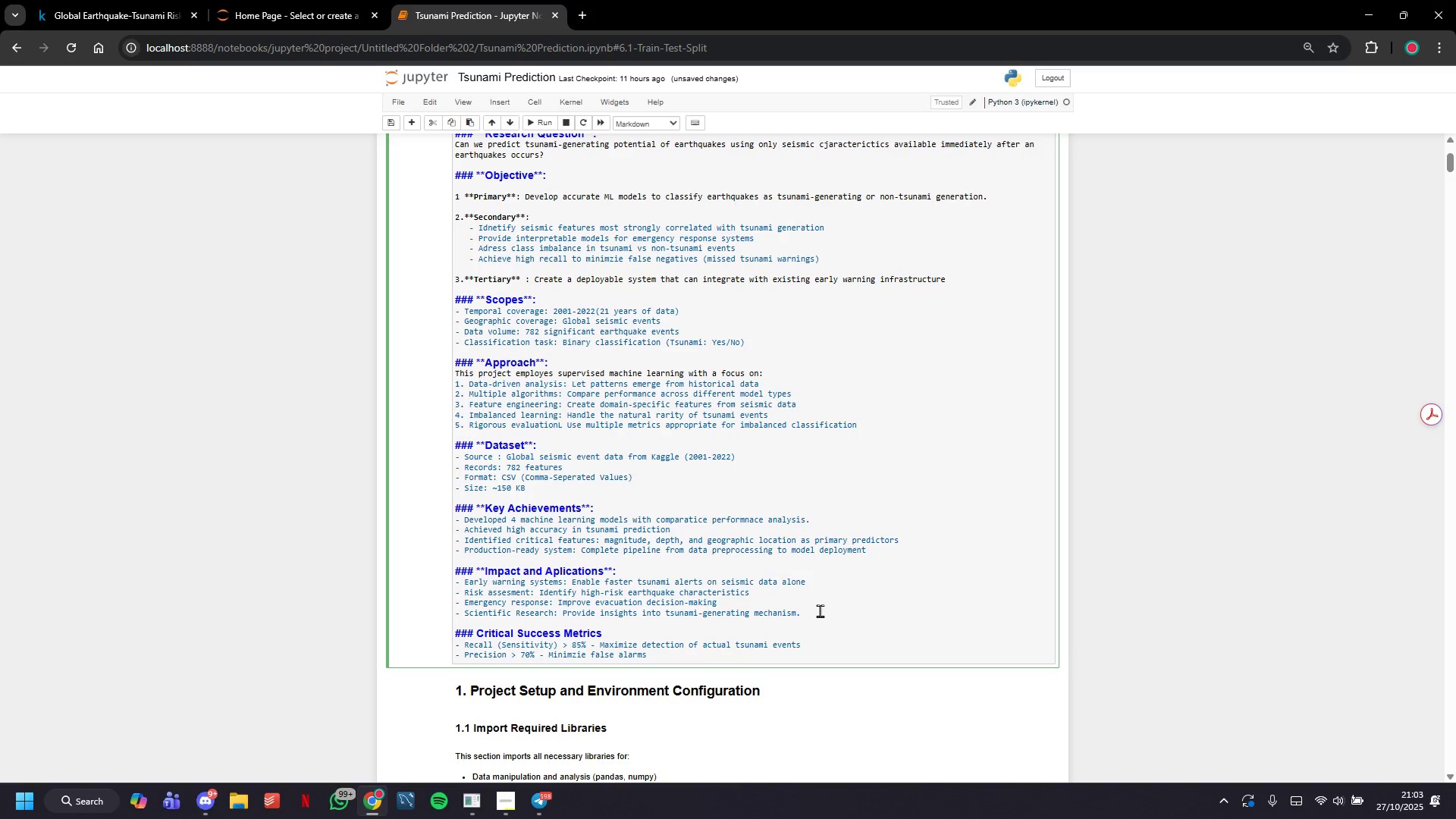 
key(Enter)
 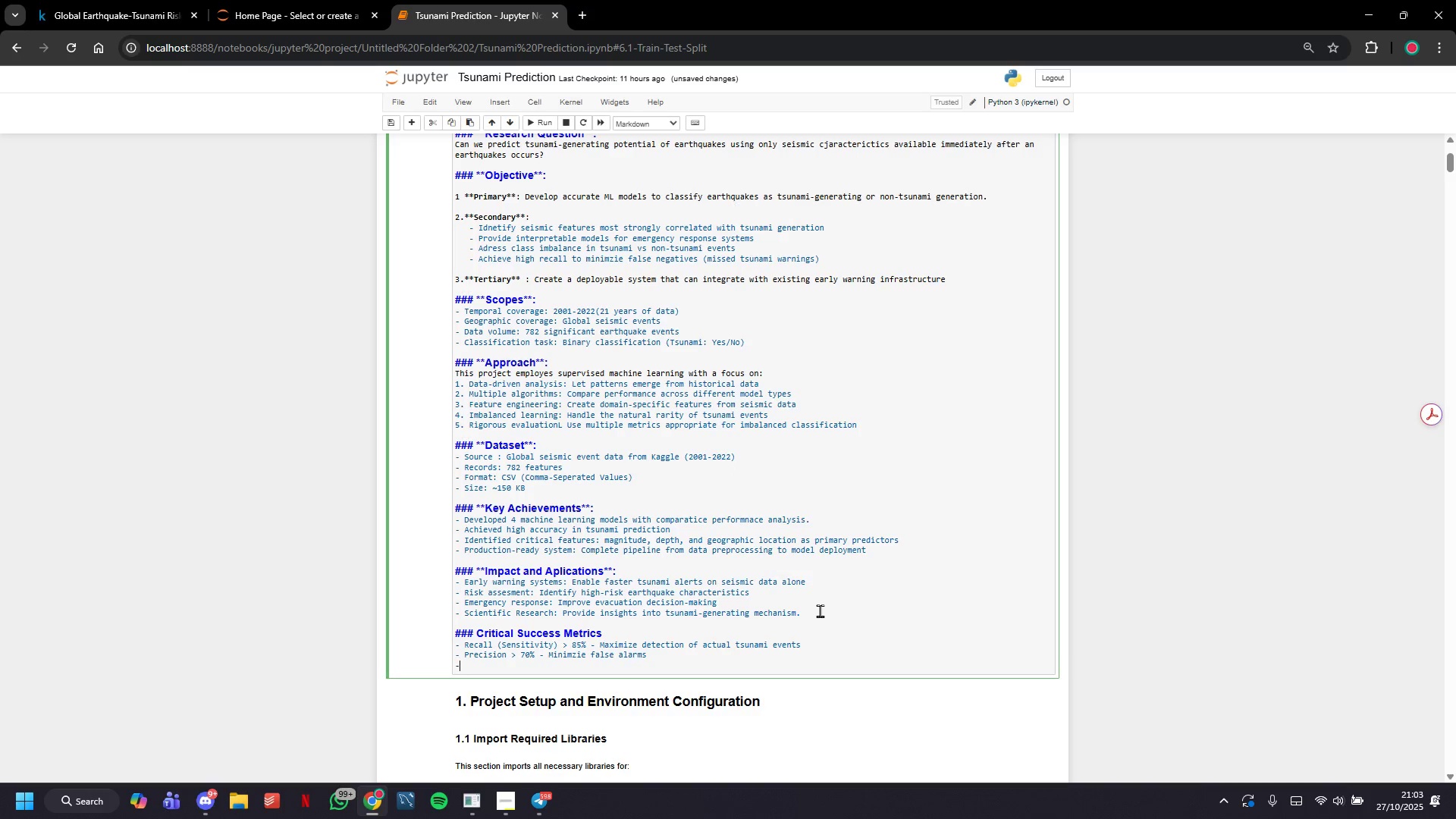 
type(- f1 Score > 75% - Balance between precision and recall)
 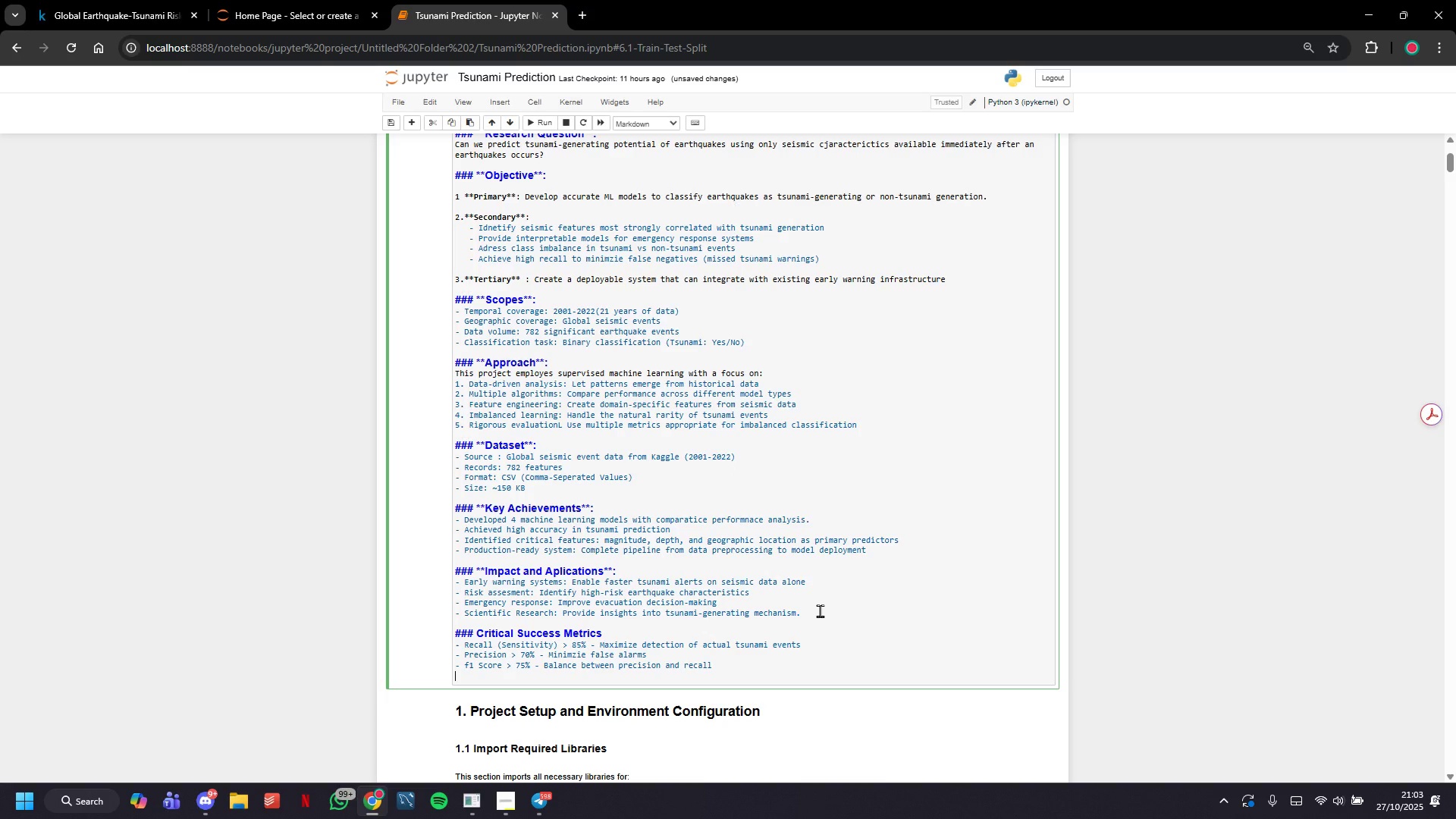 
 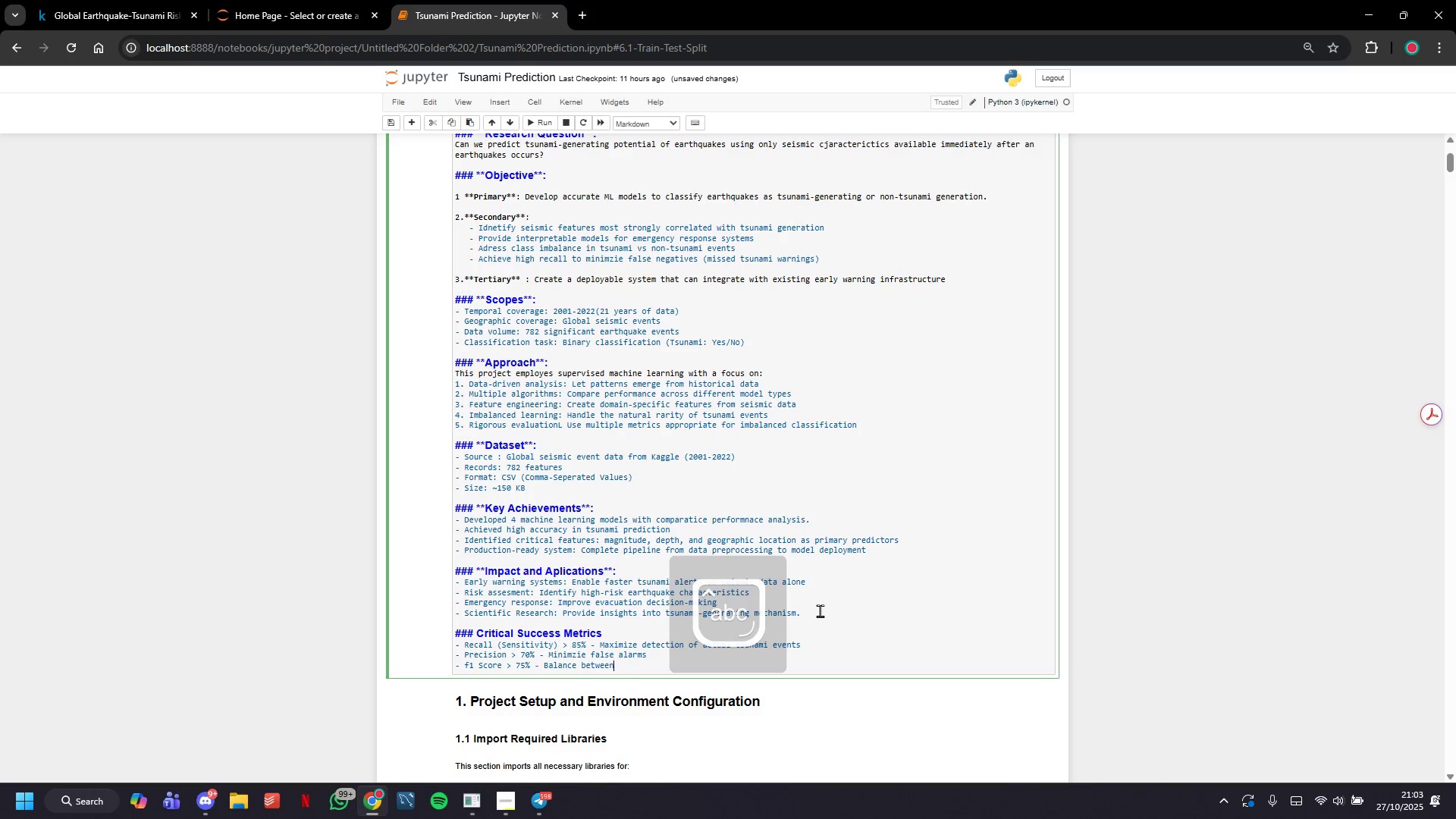 
key(Enter)
 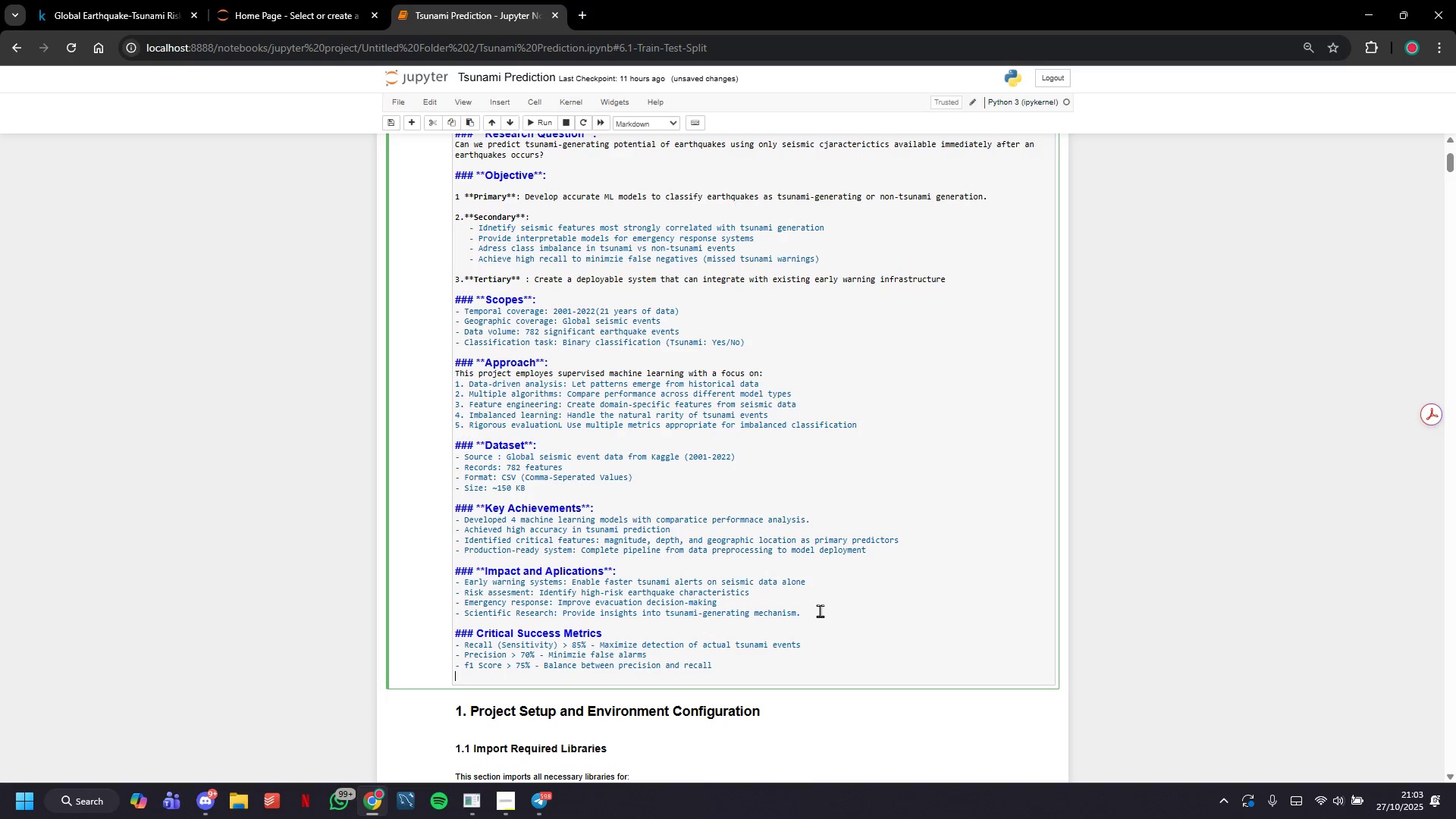 
key(Minus)
 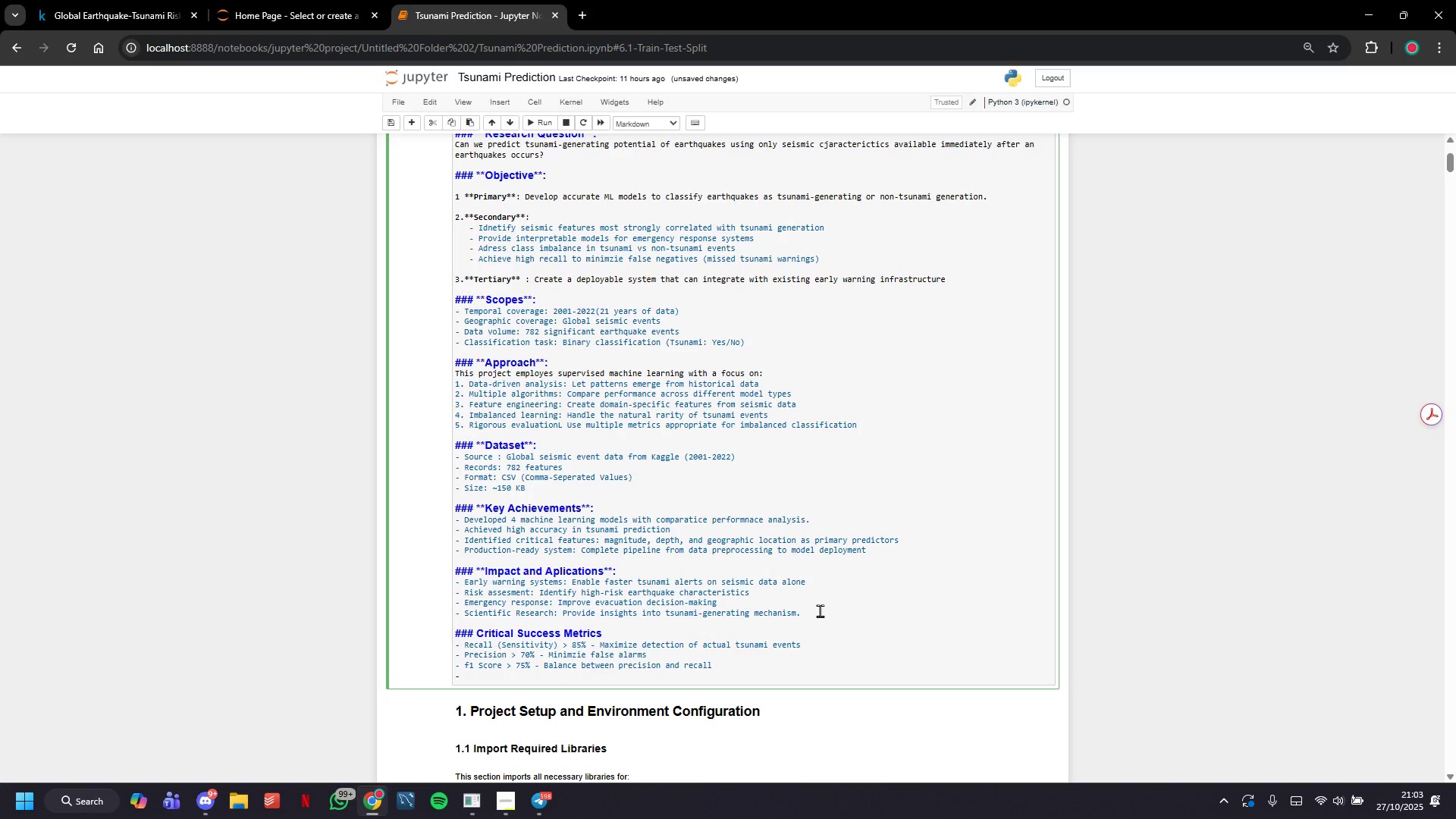 
key(ArrowUp)
 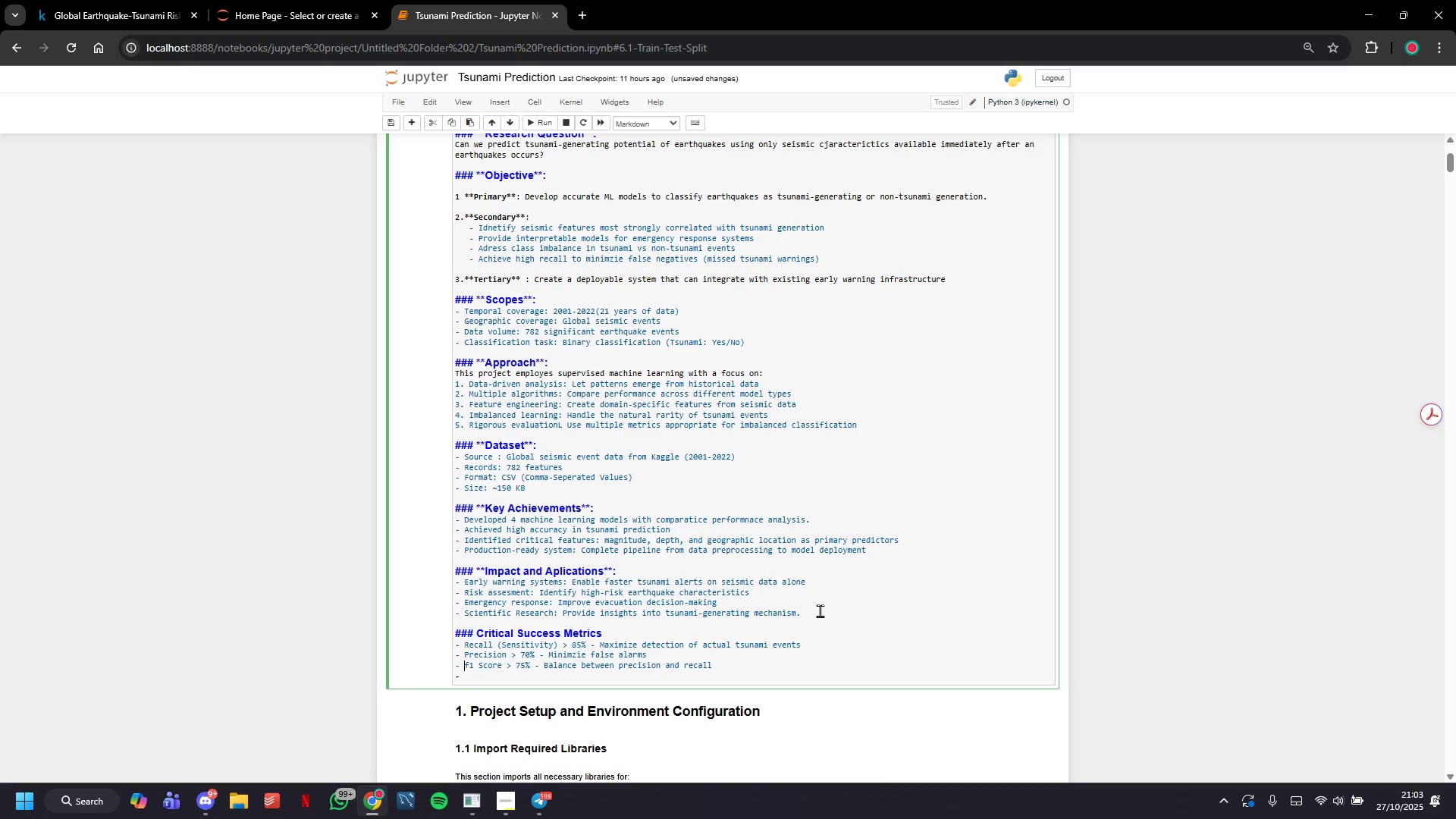 
key(ArrowRight)
 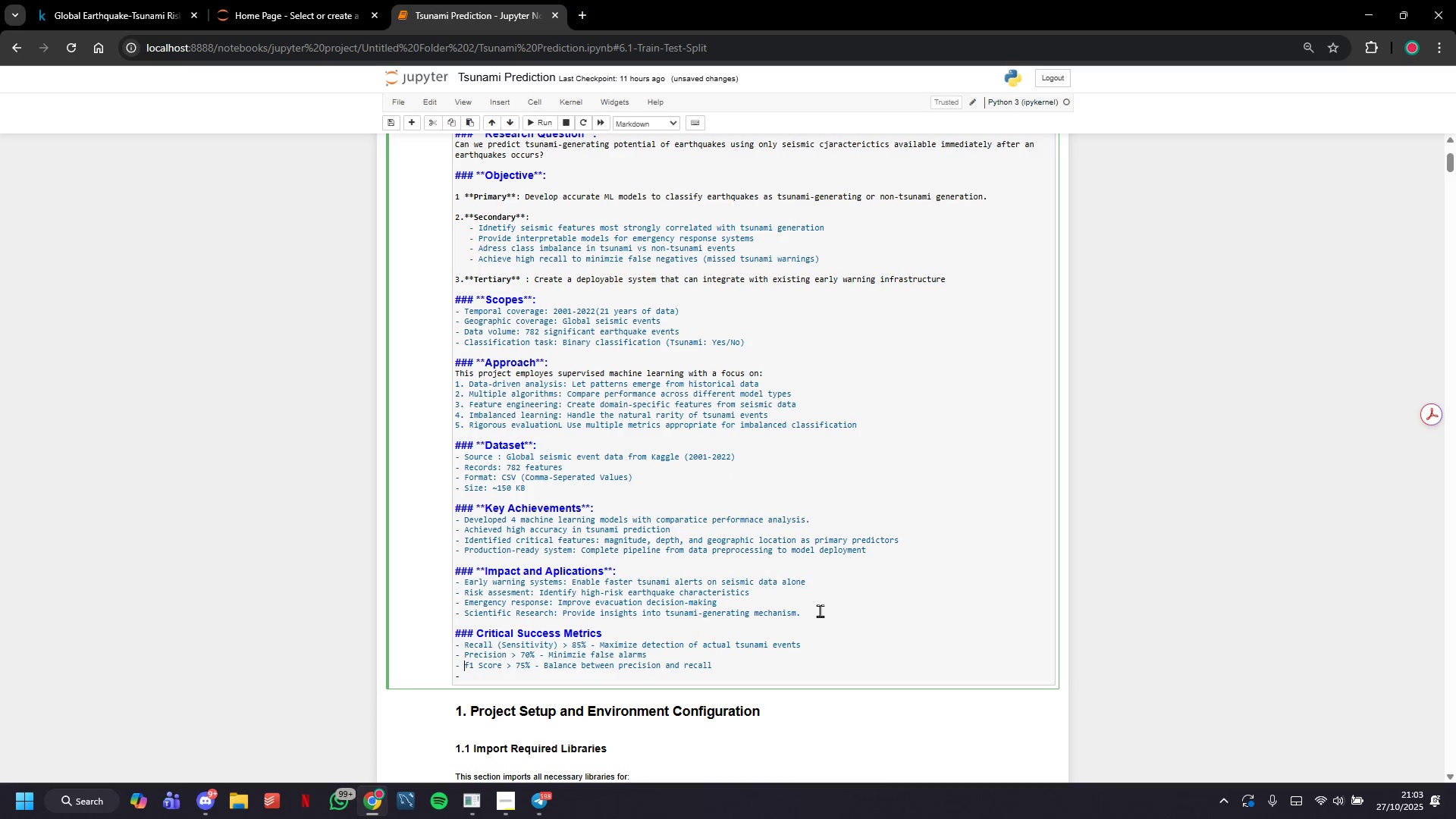 
key(ArrowRight)
 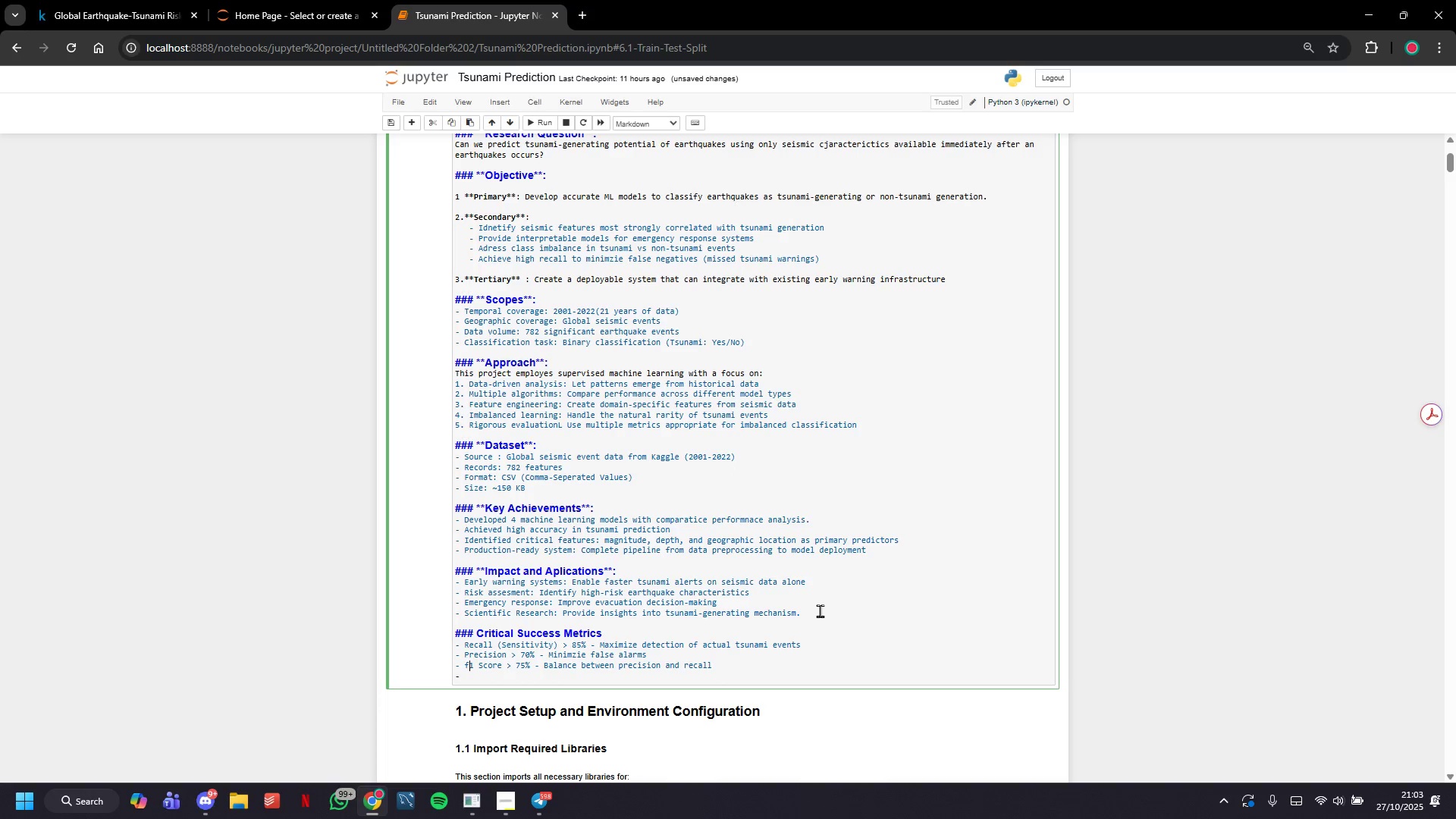 
key(ArrowRight)
 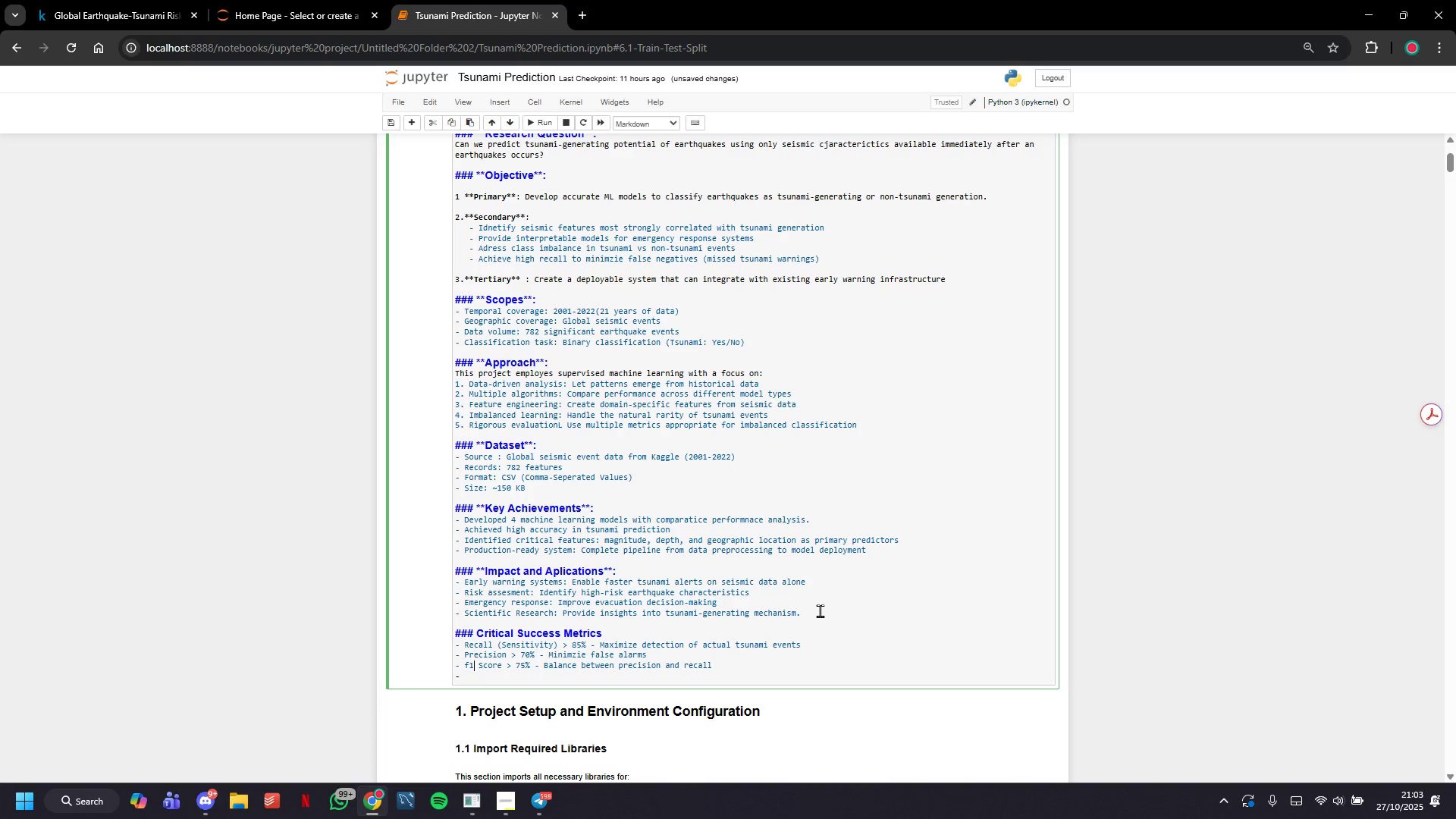 
key(Backspace)
key(Backspace)
type(F1)
 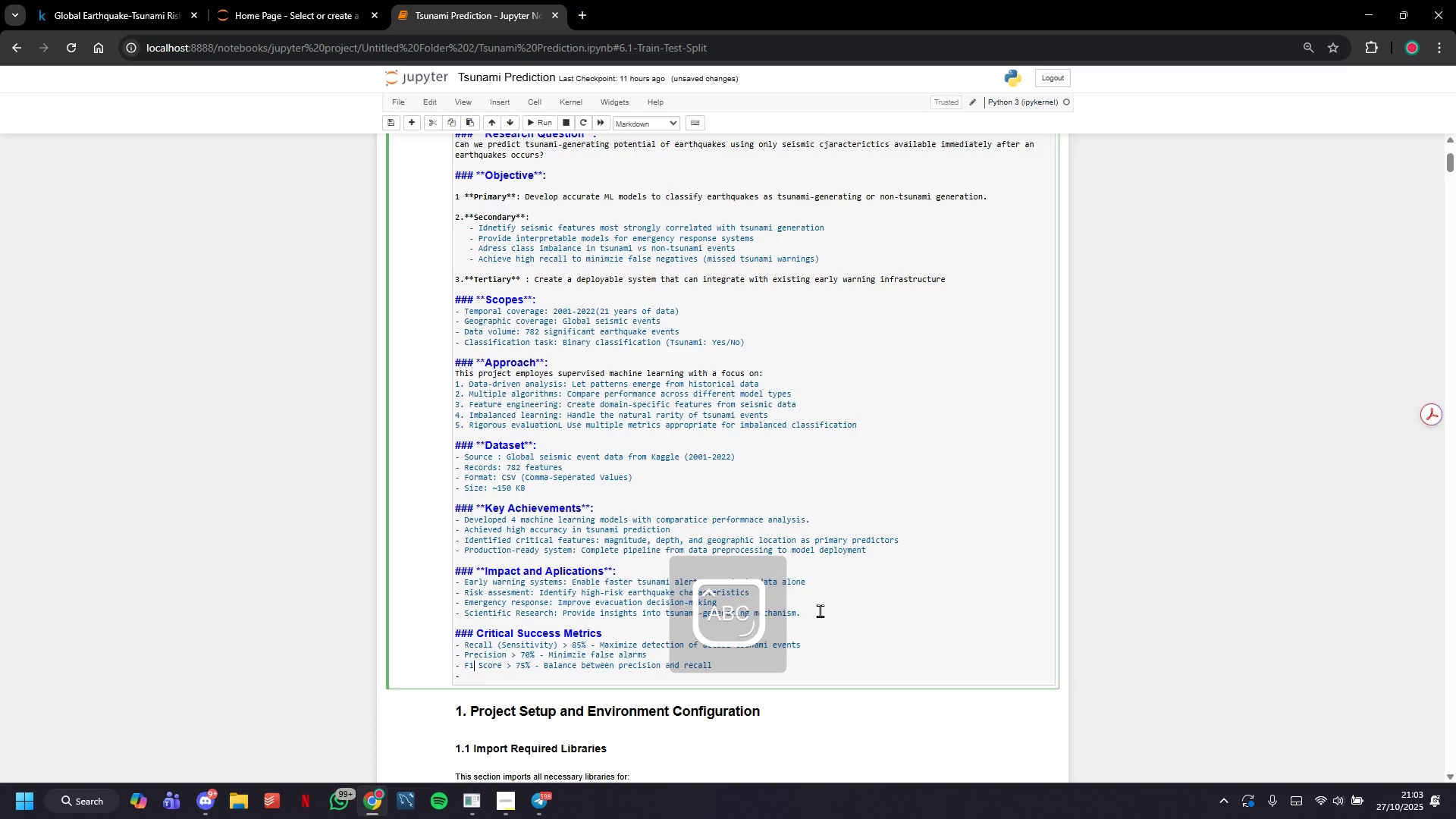 
key(ArrowRight)
 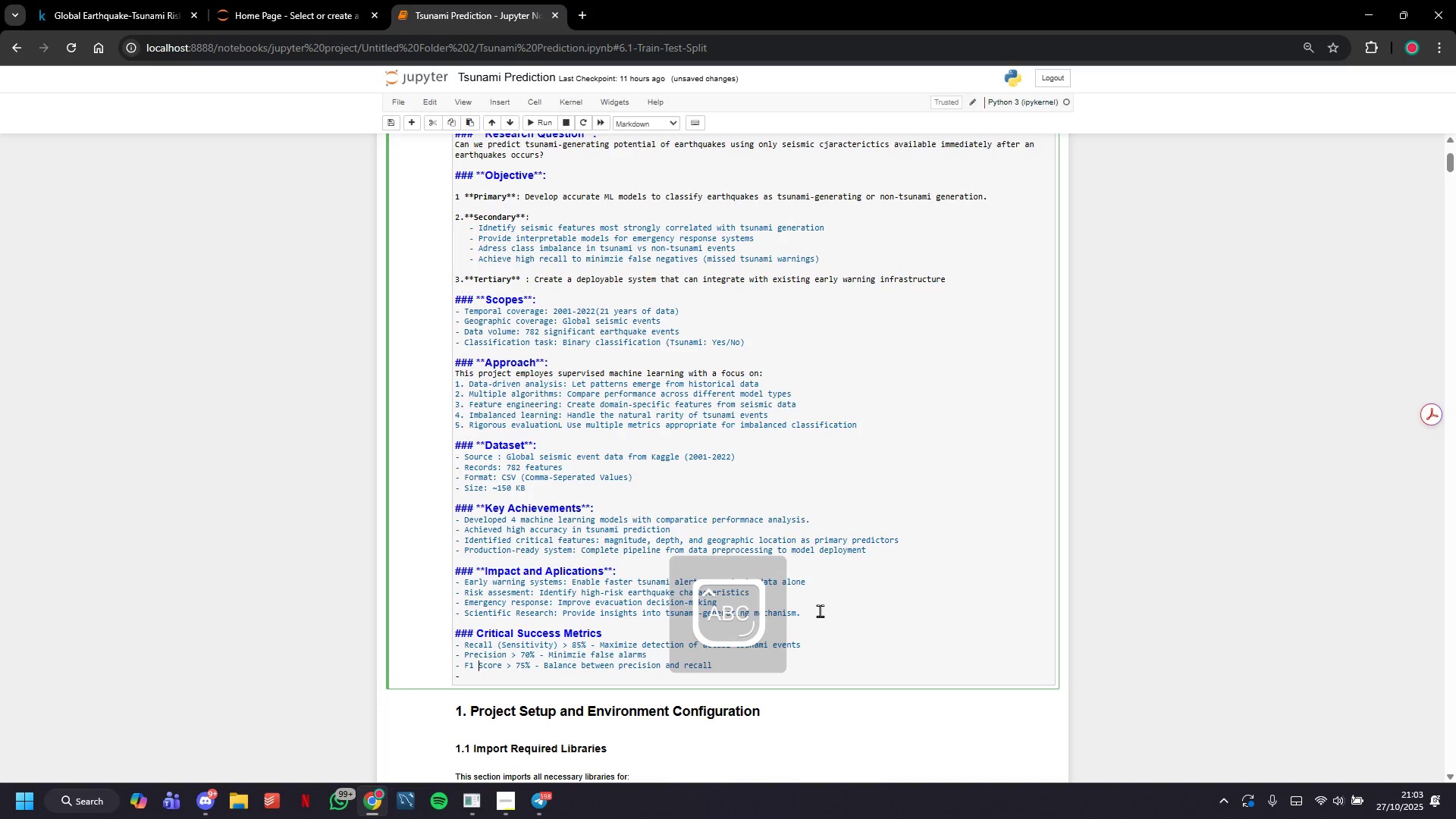 
key(ArrowDown)
 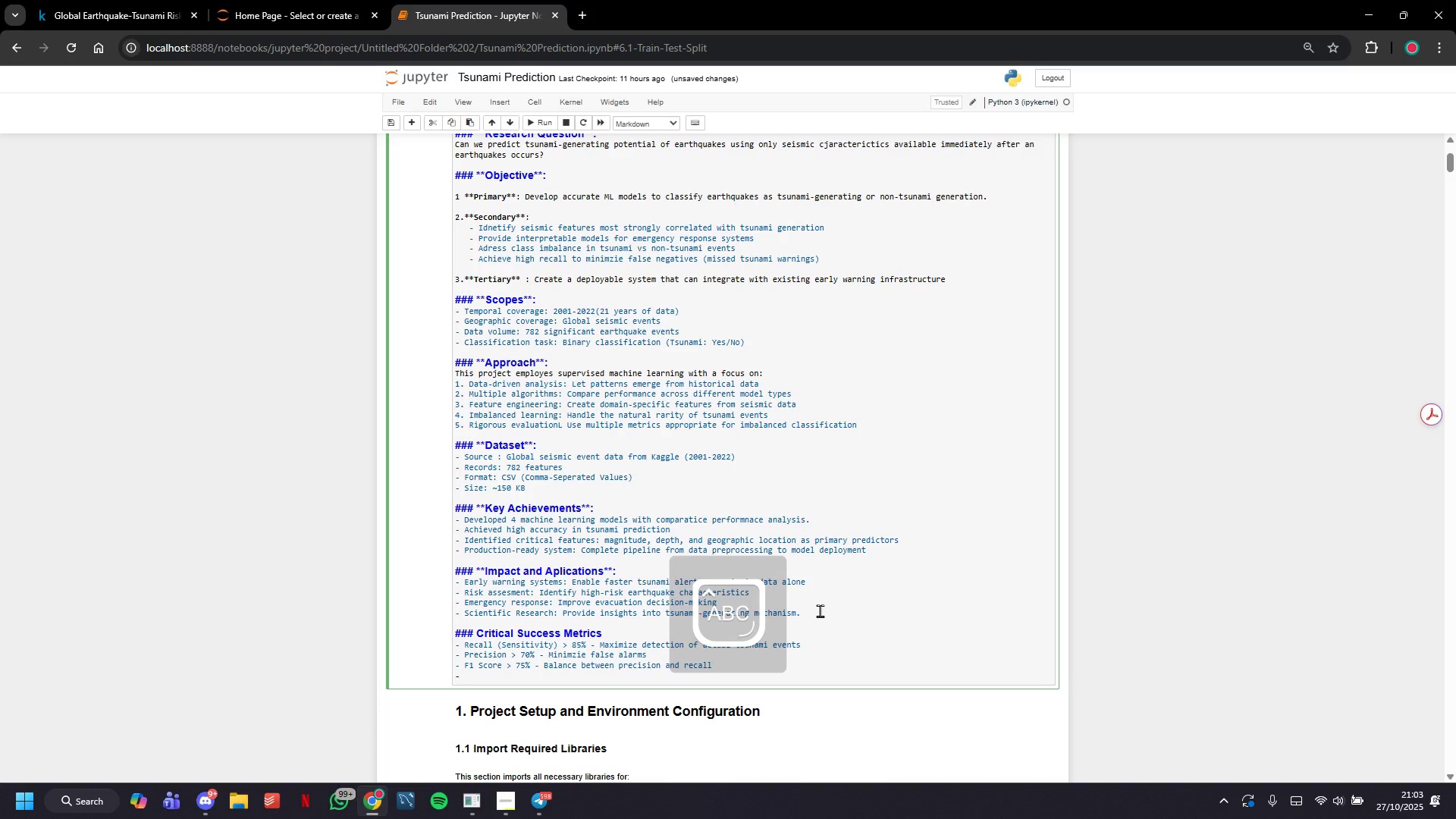 
type( ROC-AUC > 0.85 - Overall classification quality)
 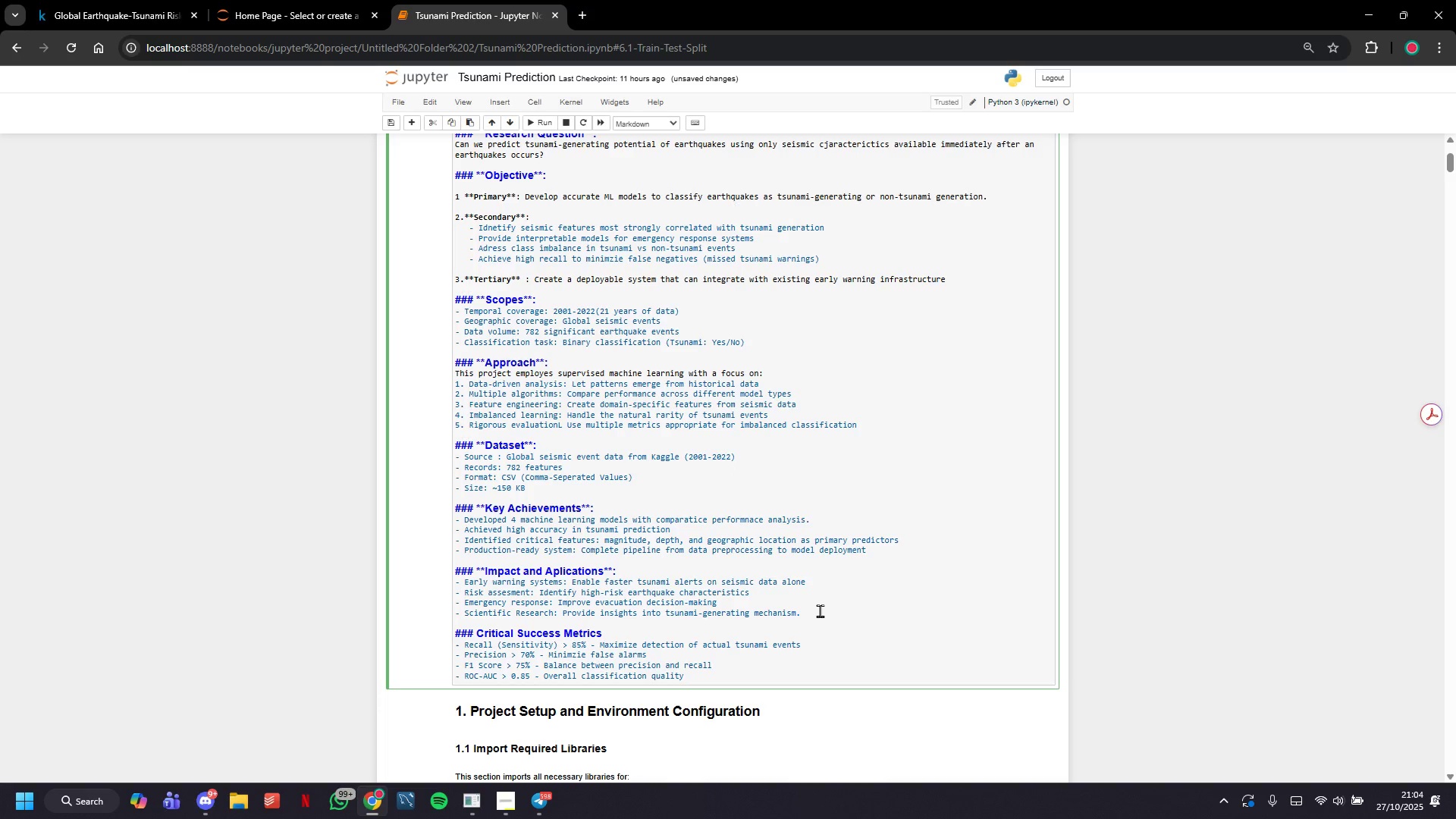 
left_click([538, 124])
 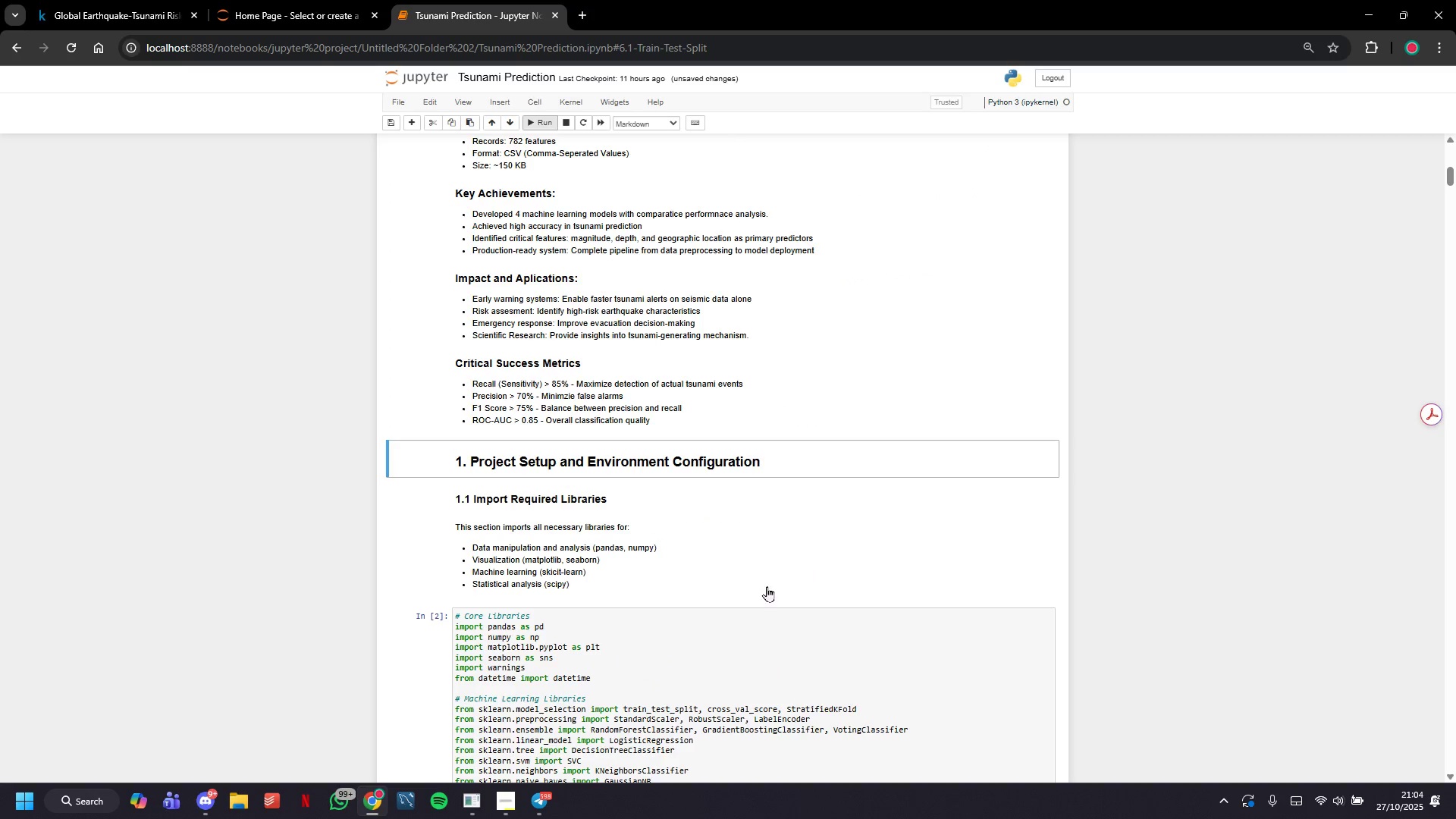 
left_click([740, 573])
 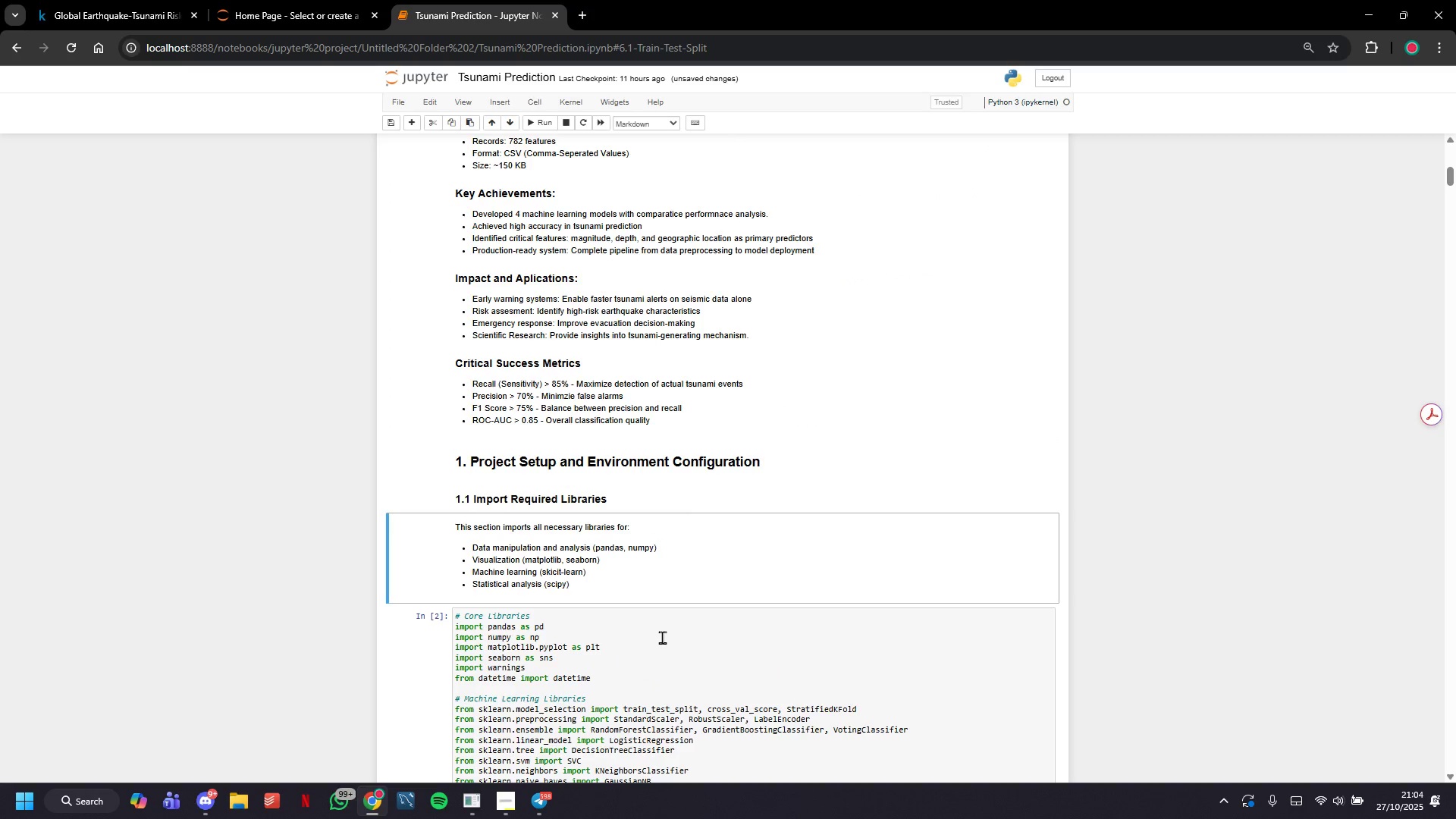 
scroll: coordinate [662, 637], scroll_direction: up, amount: 9.0
 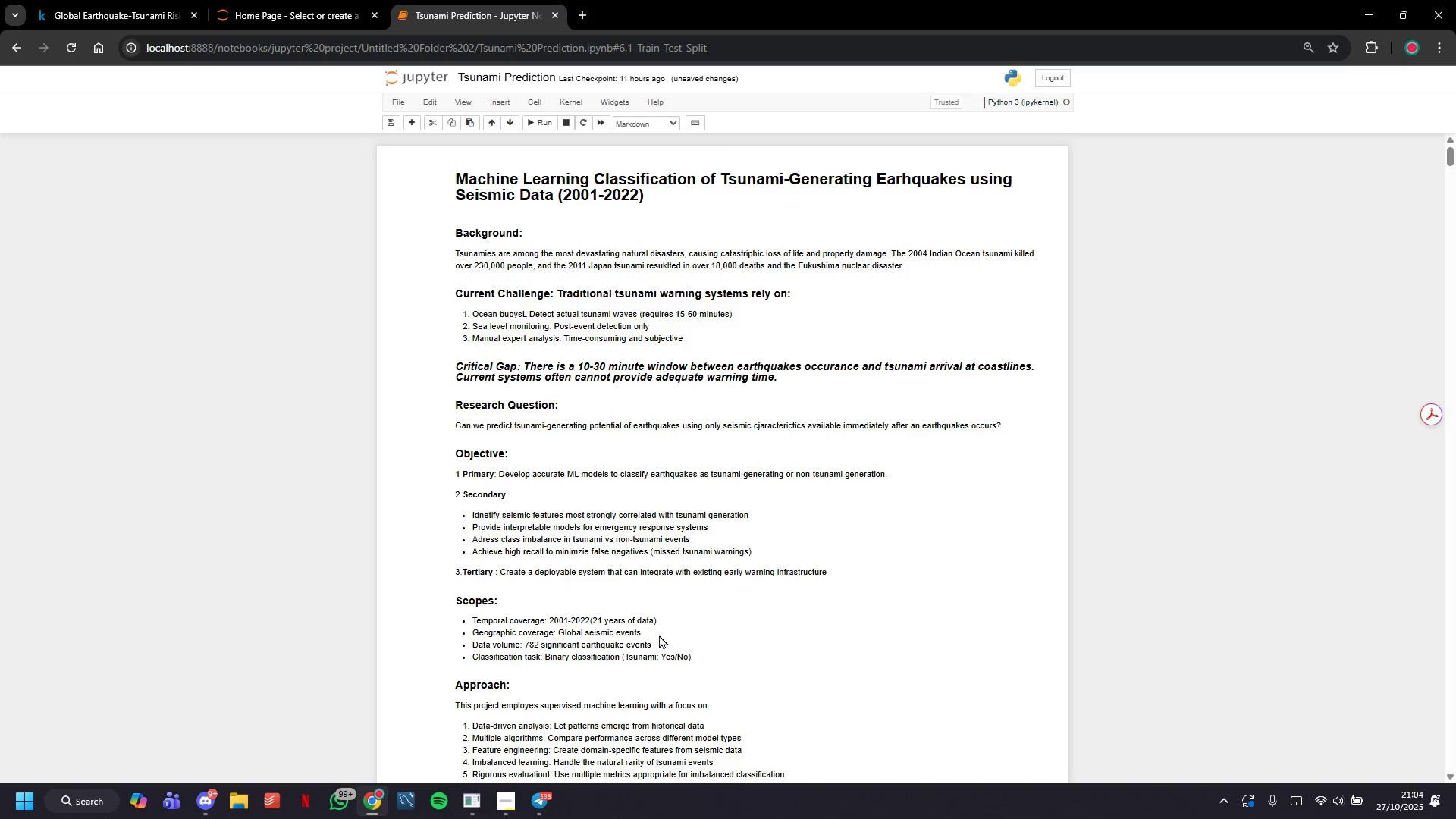 
scroll: coordinate [698, 504], scroll_direction: down, amount: 304.0
 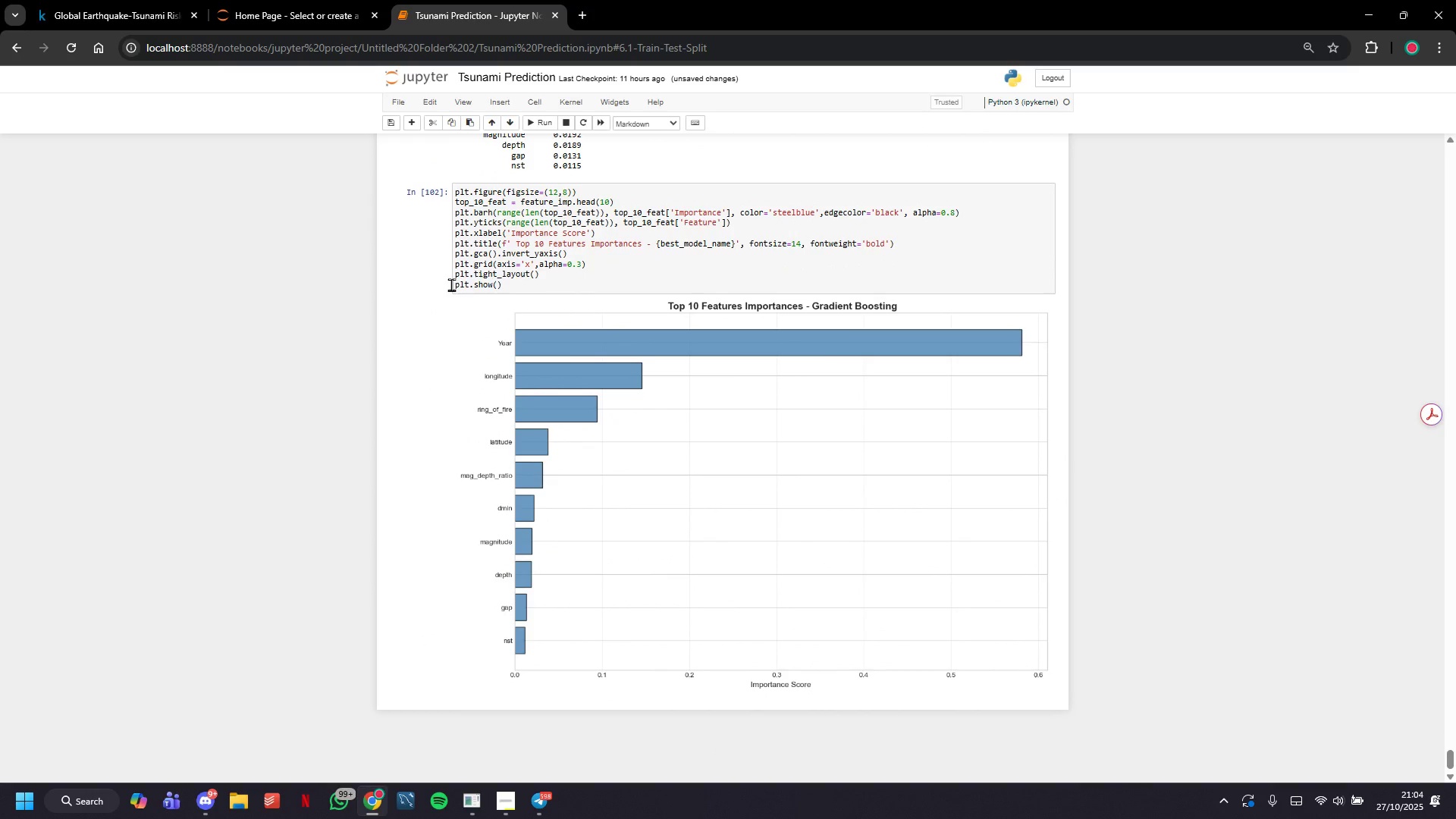 
left_click([439, 280])
 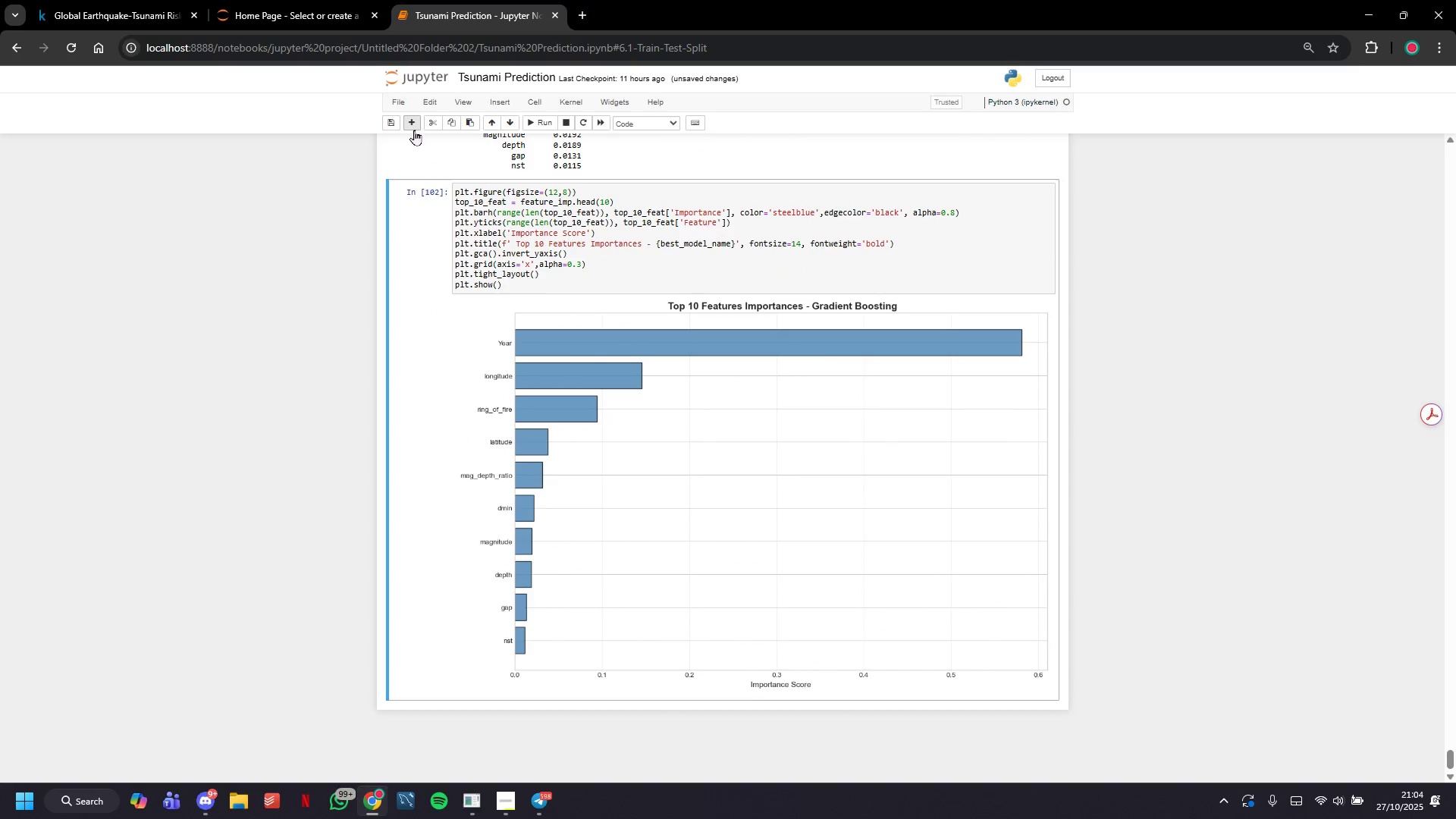 
left_click([413, 127])
 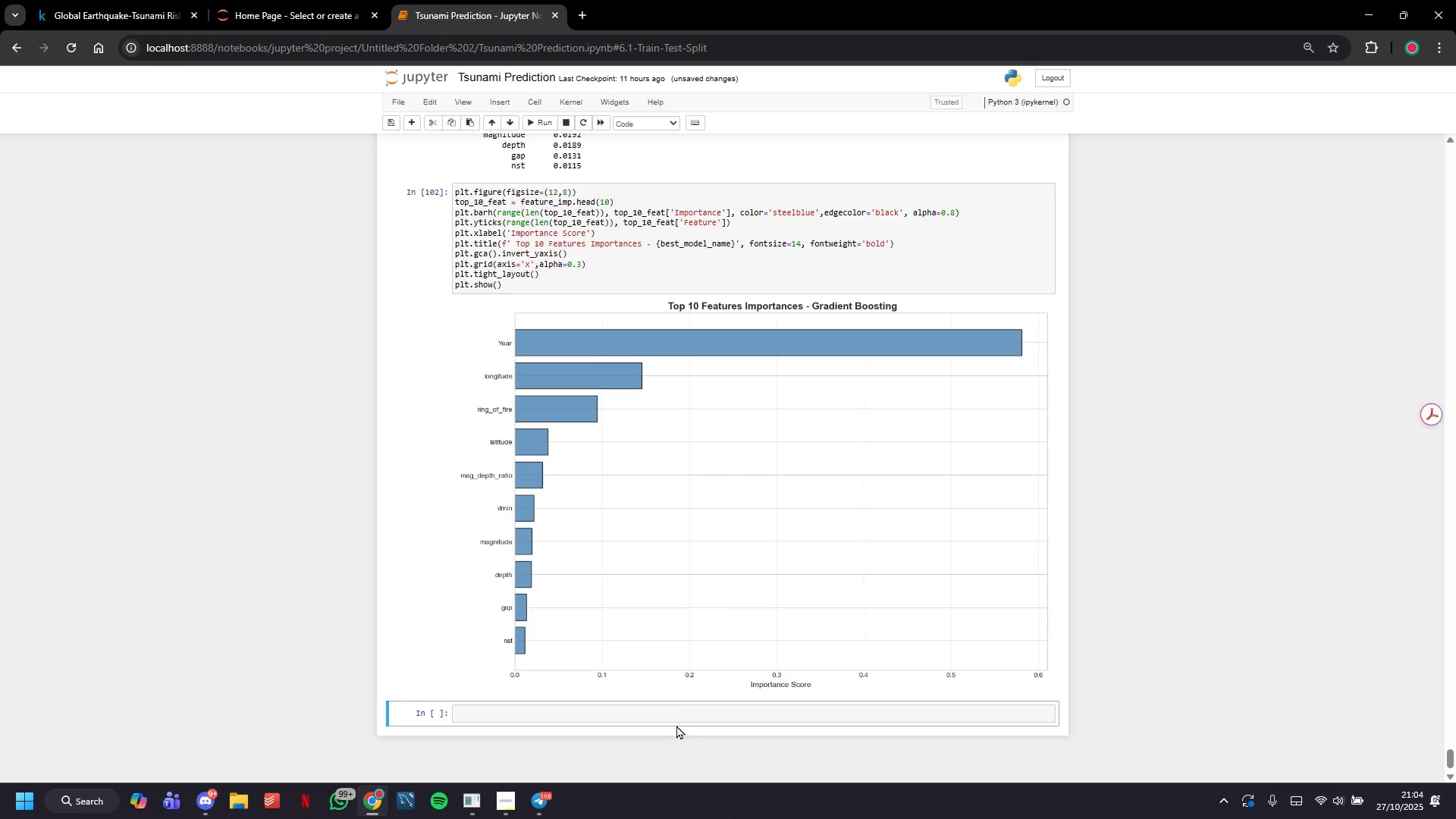 
left_click([673, 720])
 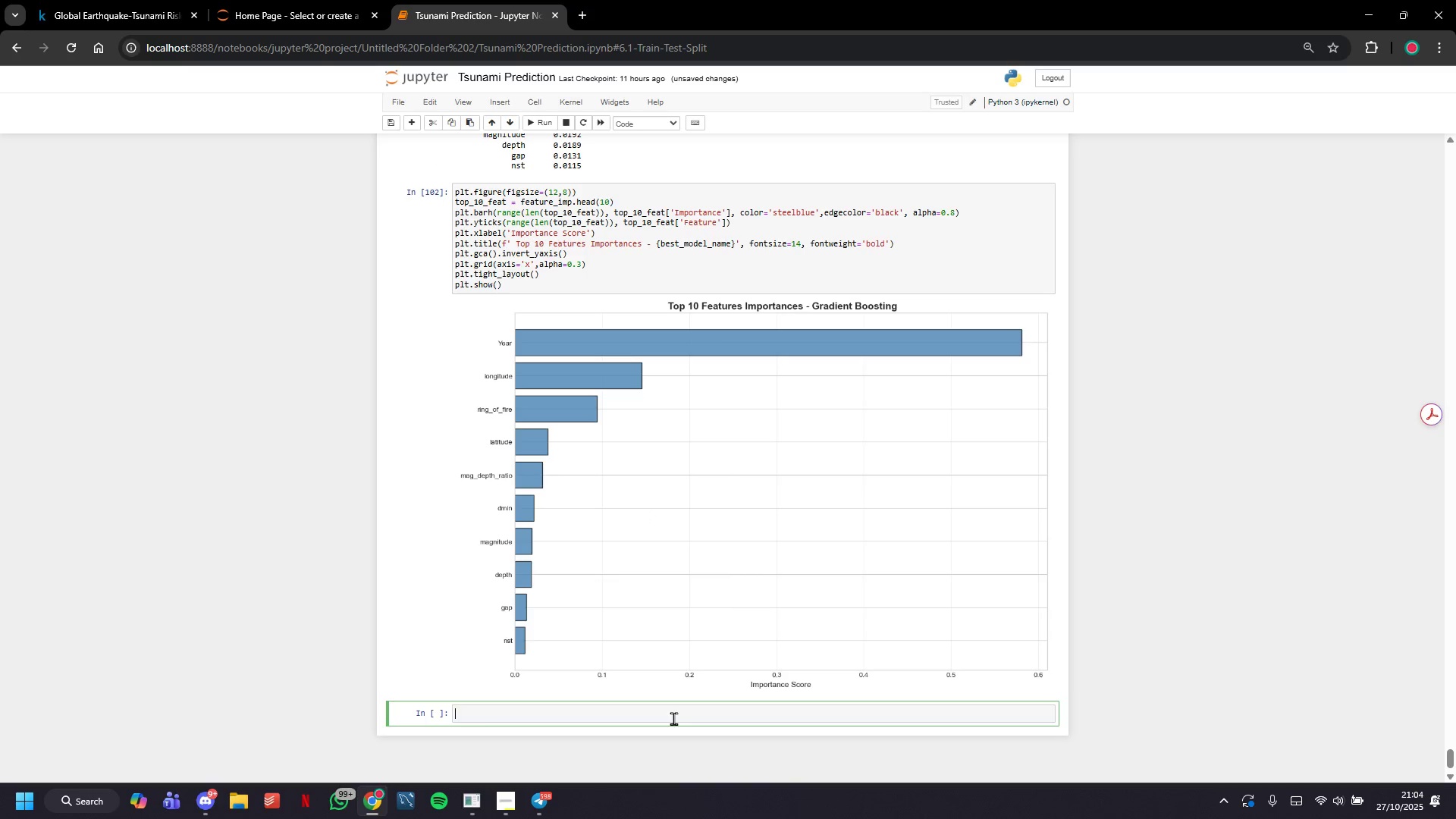 
scroll: coordinate [673, 718], scroll_direction: up, amount: 4.0
 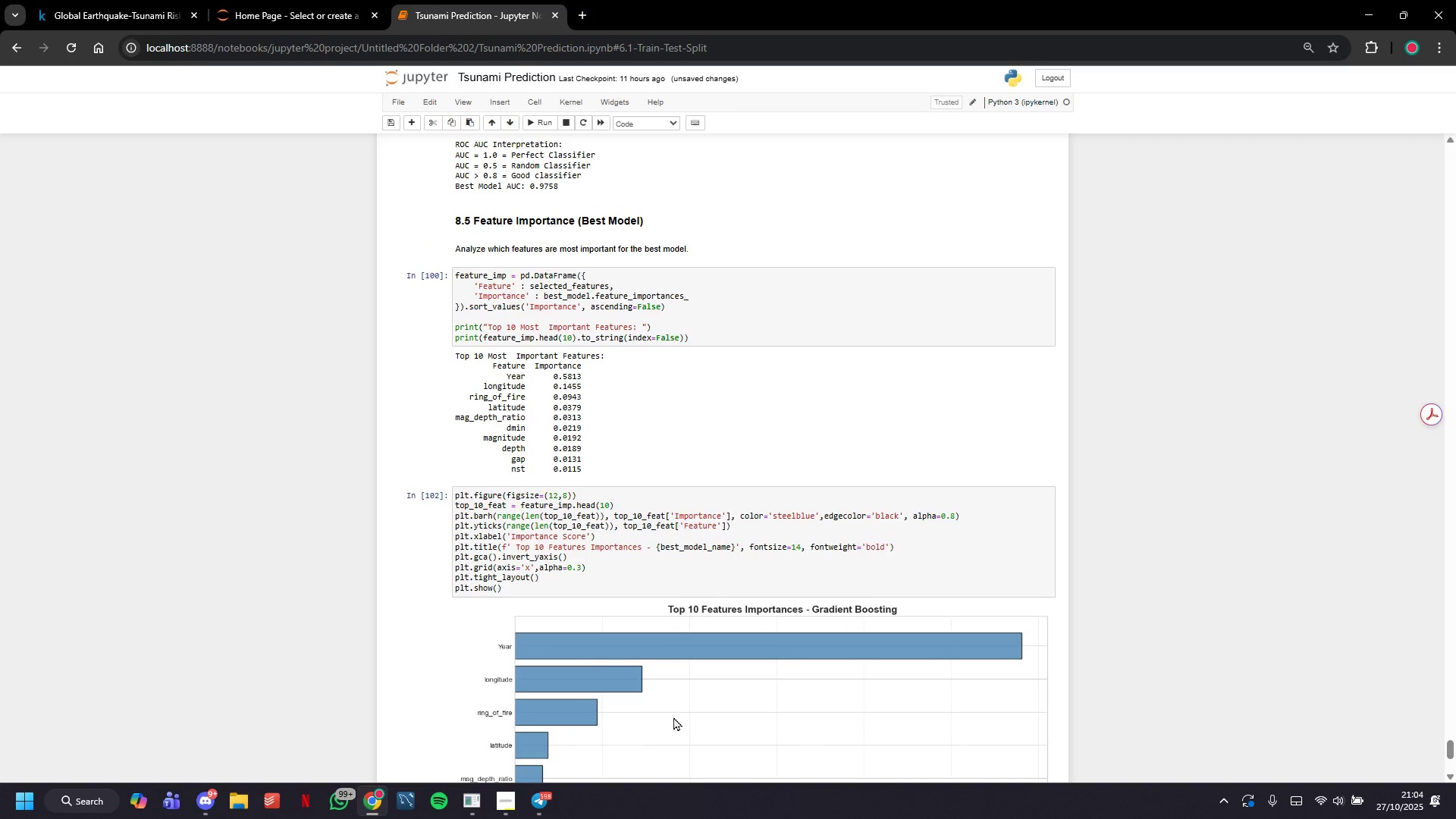 
scroll: coordinate [673, 717], scroll_direction: down, amount: 8.0
 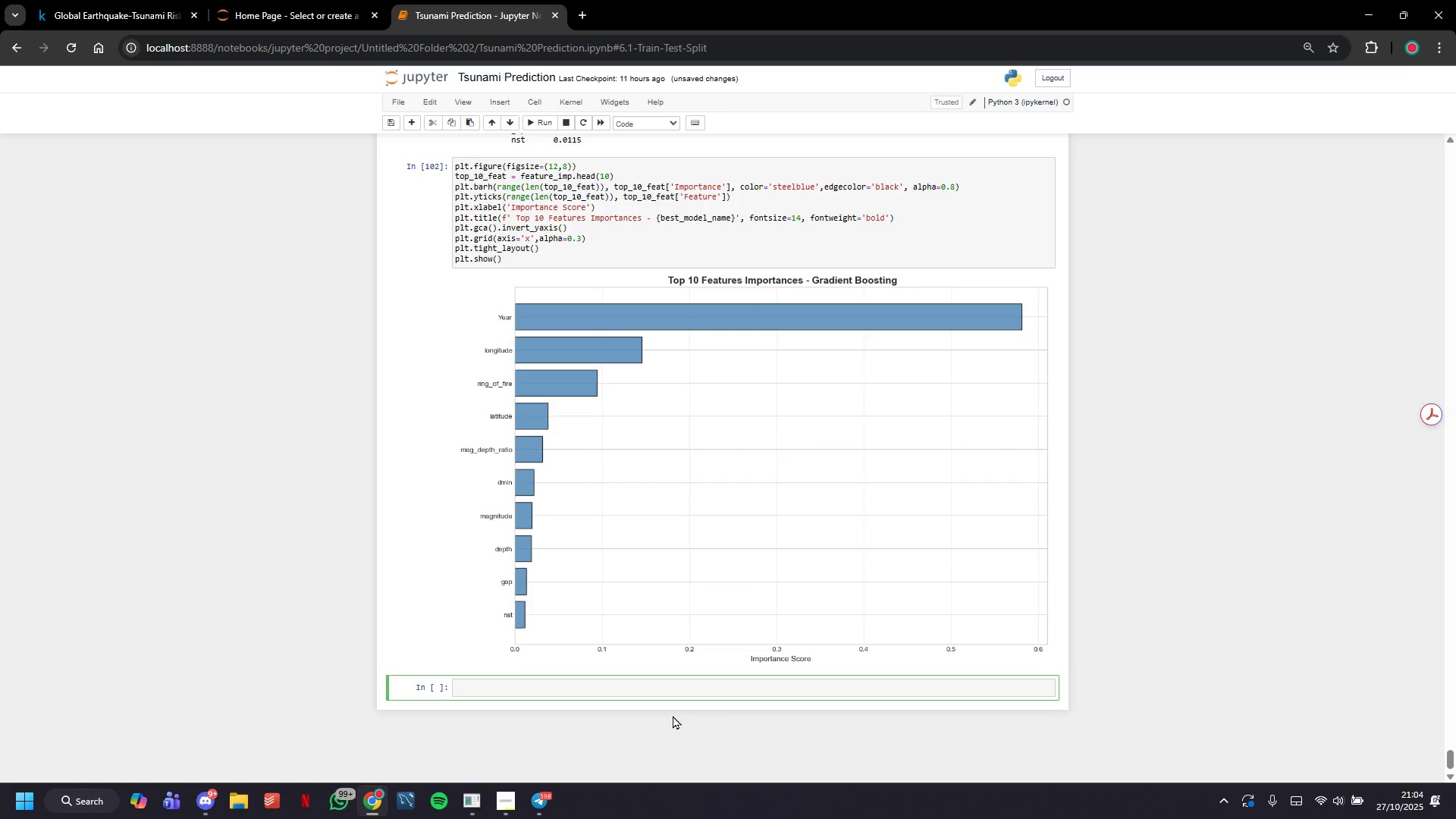 
wait(9.6)
 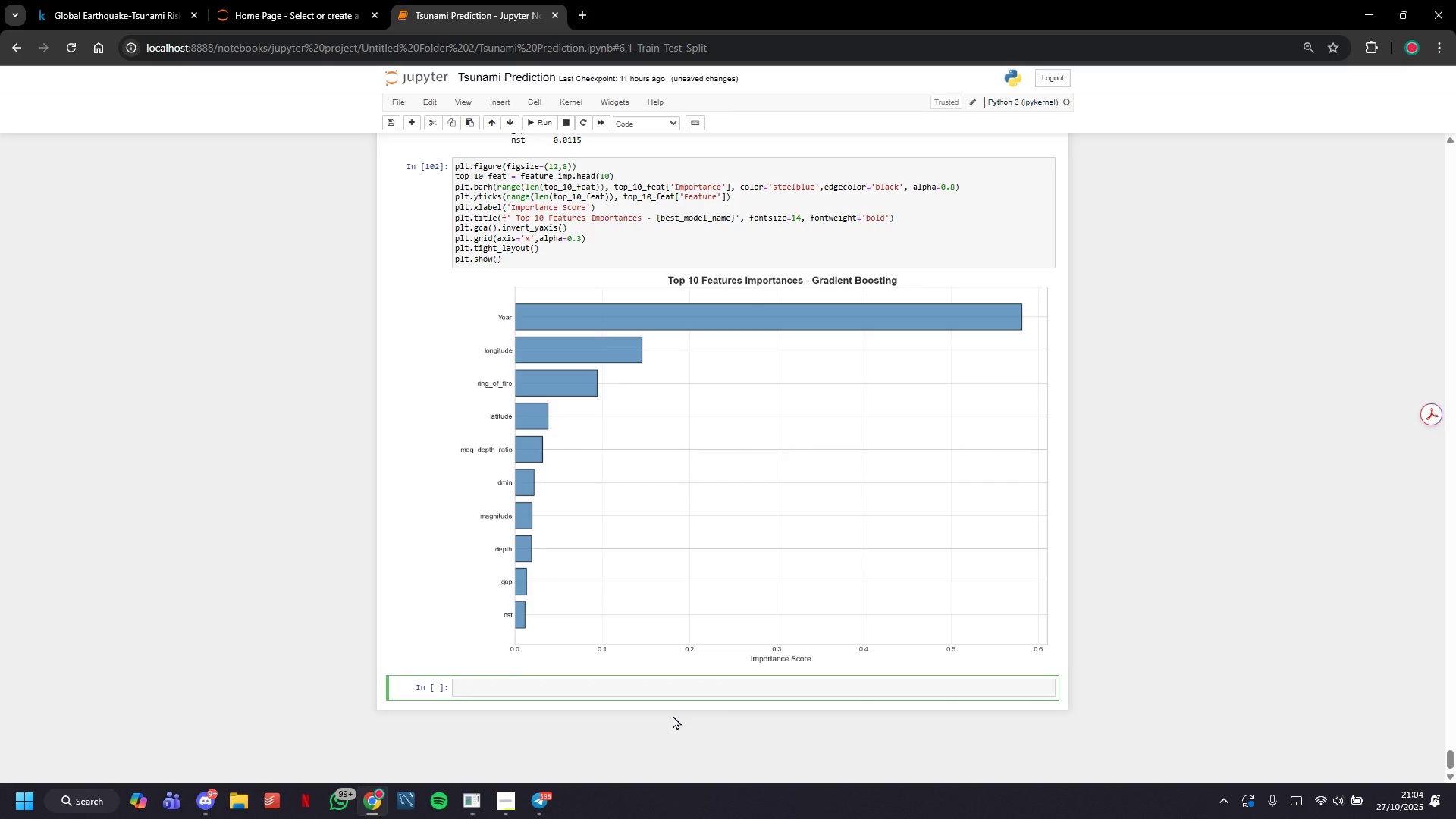 
scroll: coordinate [1384, 704], scroll_direction: up, amount: 17.0
 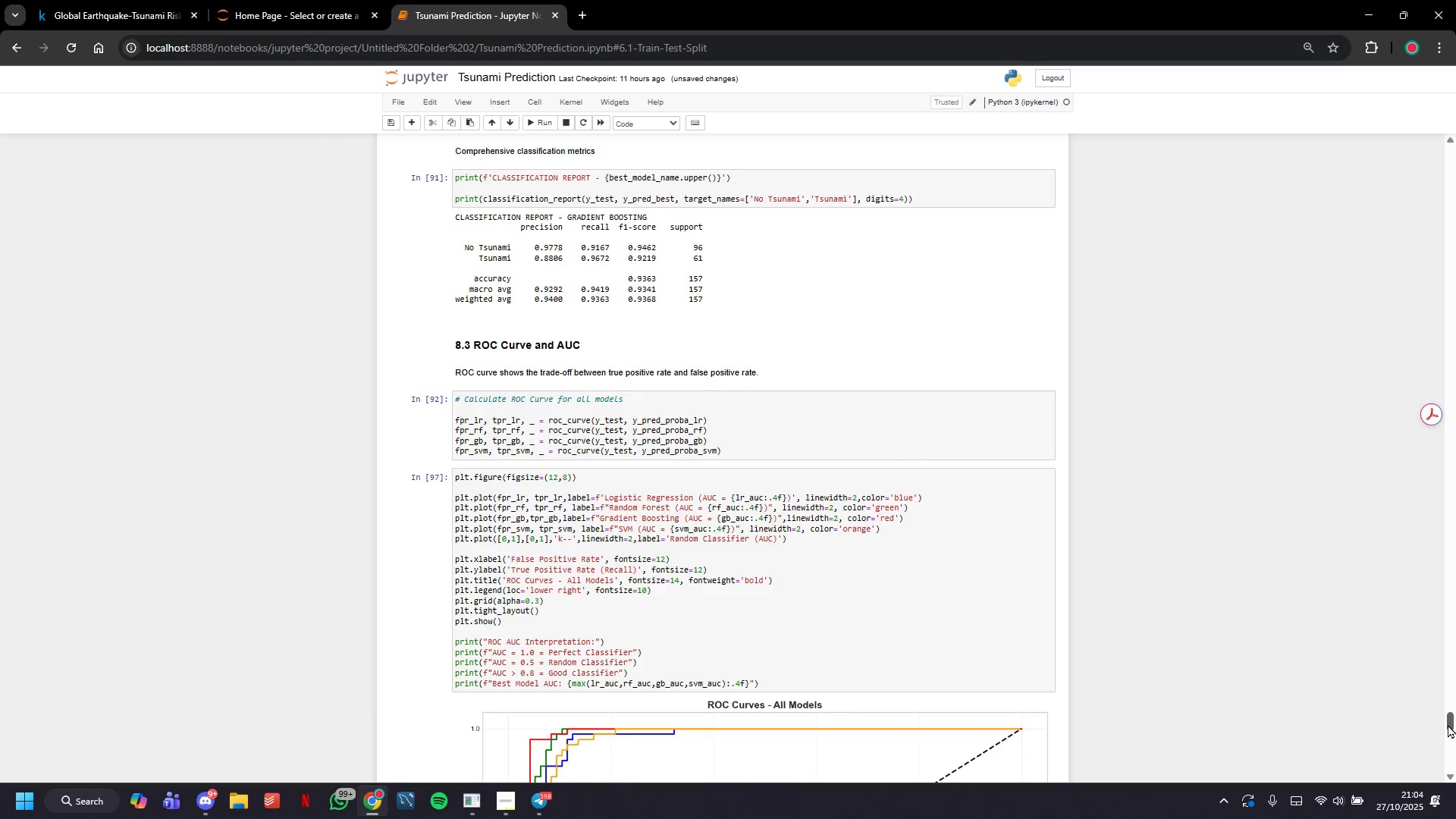 
left_click_drag(start_coordinate=[1448, 724], to_coordinate=[1455, 139])
 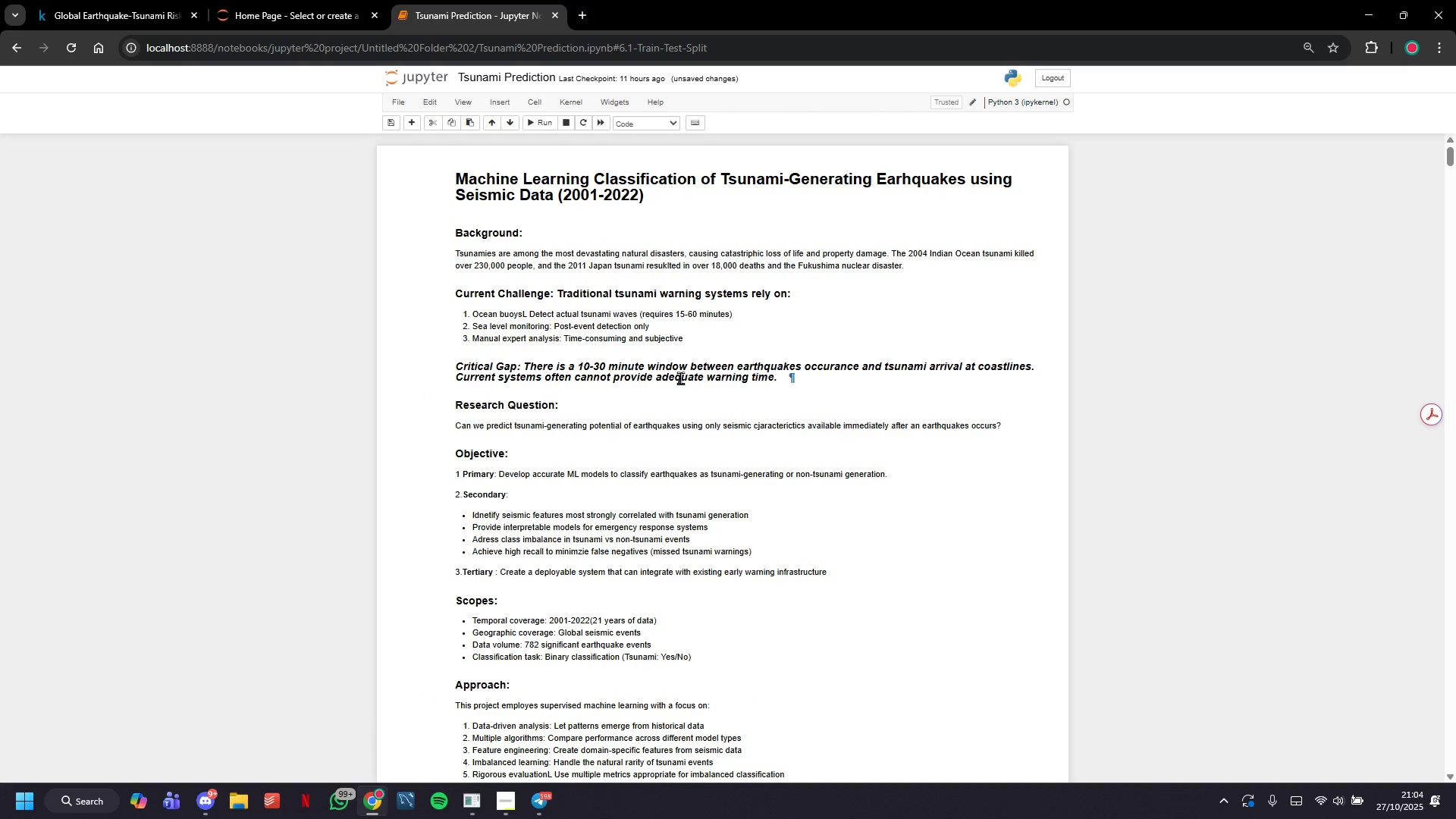 
double_click([680, 378])
 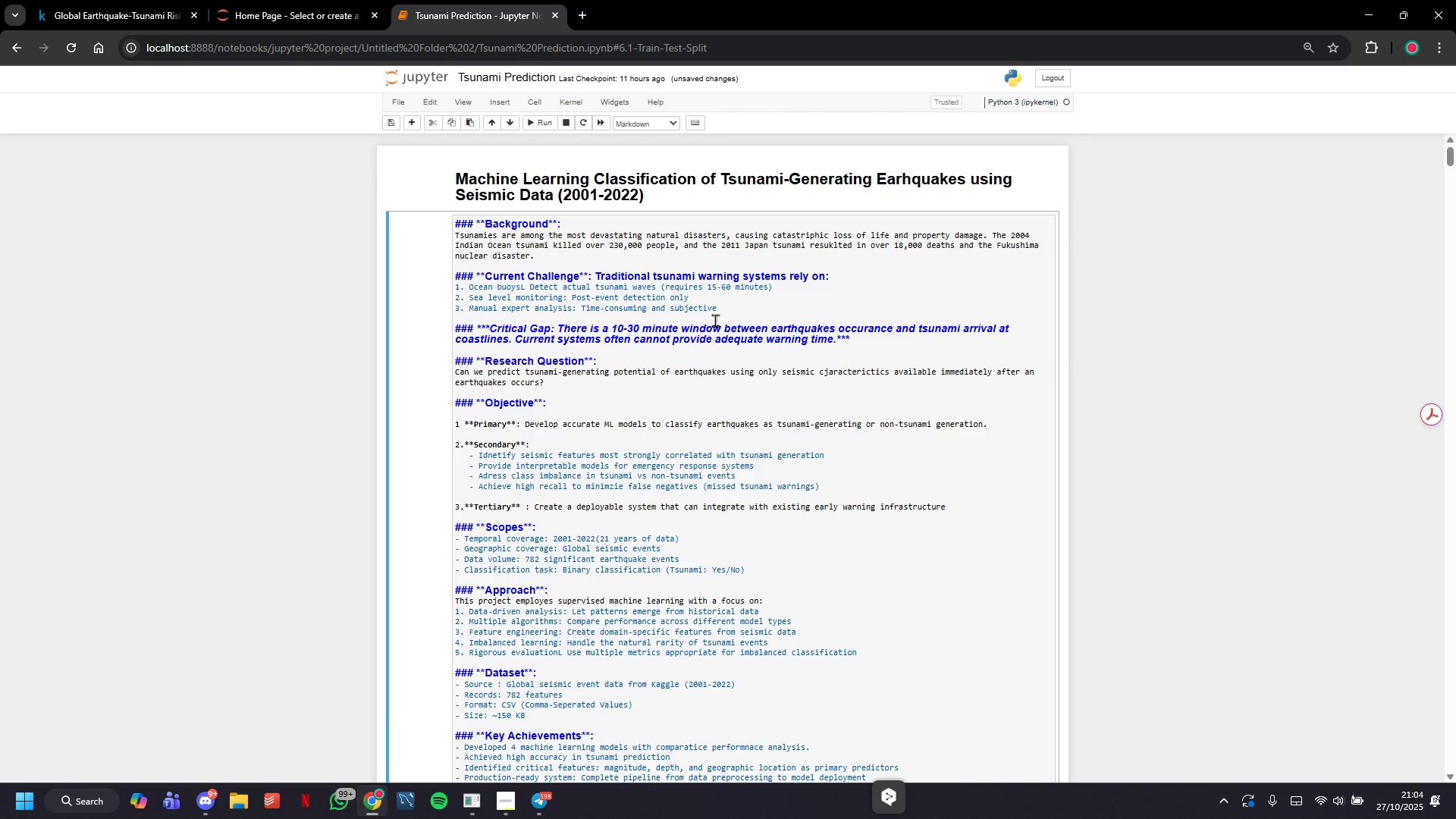 
left_click_drag(start_coordinate=[726, 306], to_coordinate=[479, 286])
 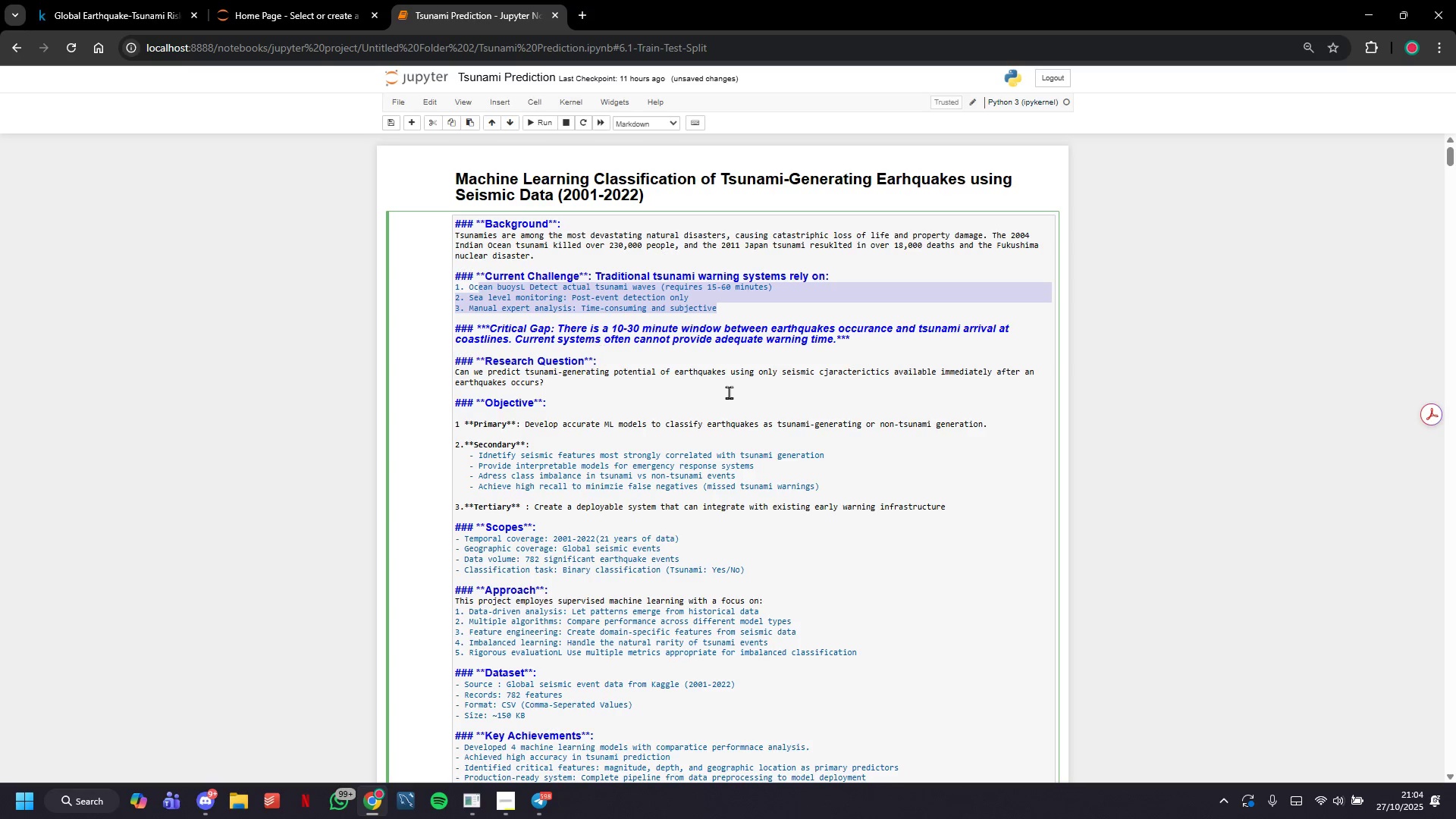 
key(Backspace)
key(Backspace)
key(Backspace)
key(Backspace)
key(Backspace)
key(Backspace)
type(**Primary Problem**: Current tsunami warning systems rely on a combination ofL)
key(Backspace)
type(:)
 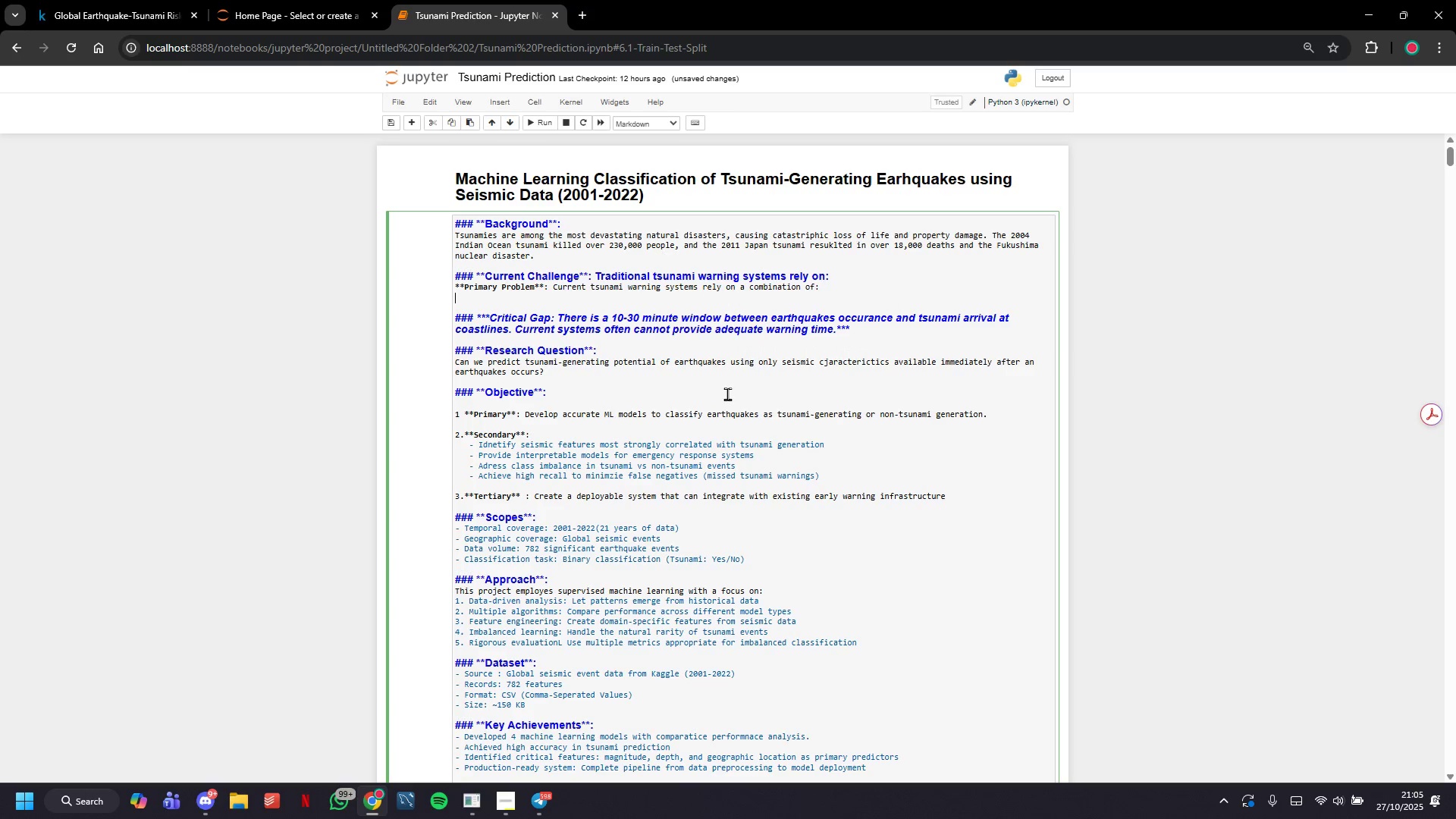 
 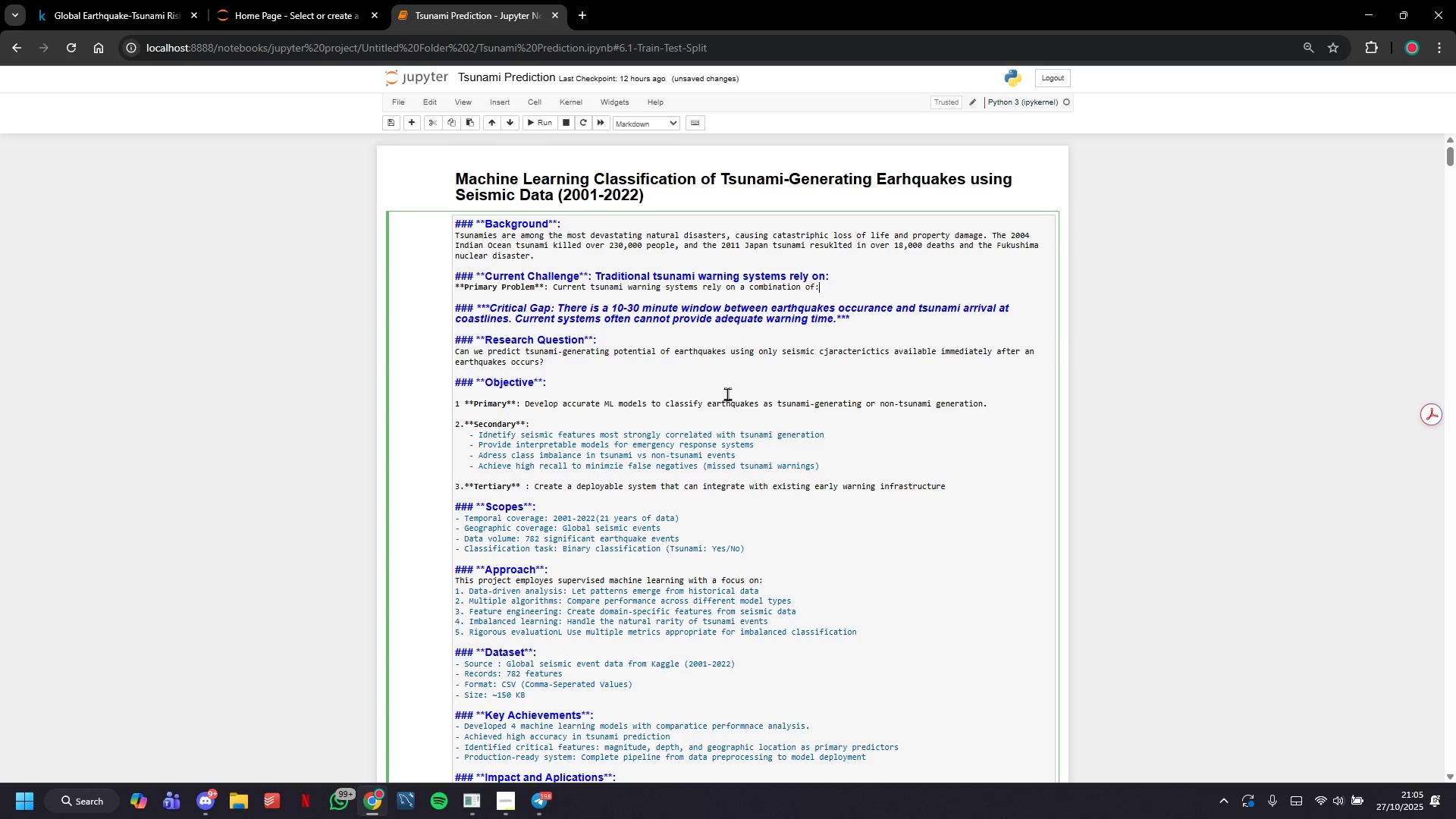 
key(Enter)
 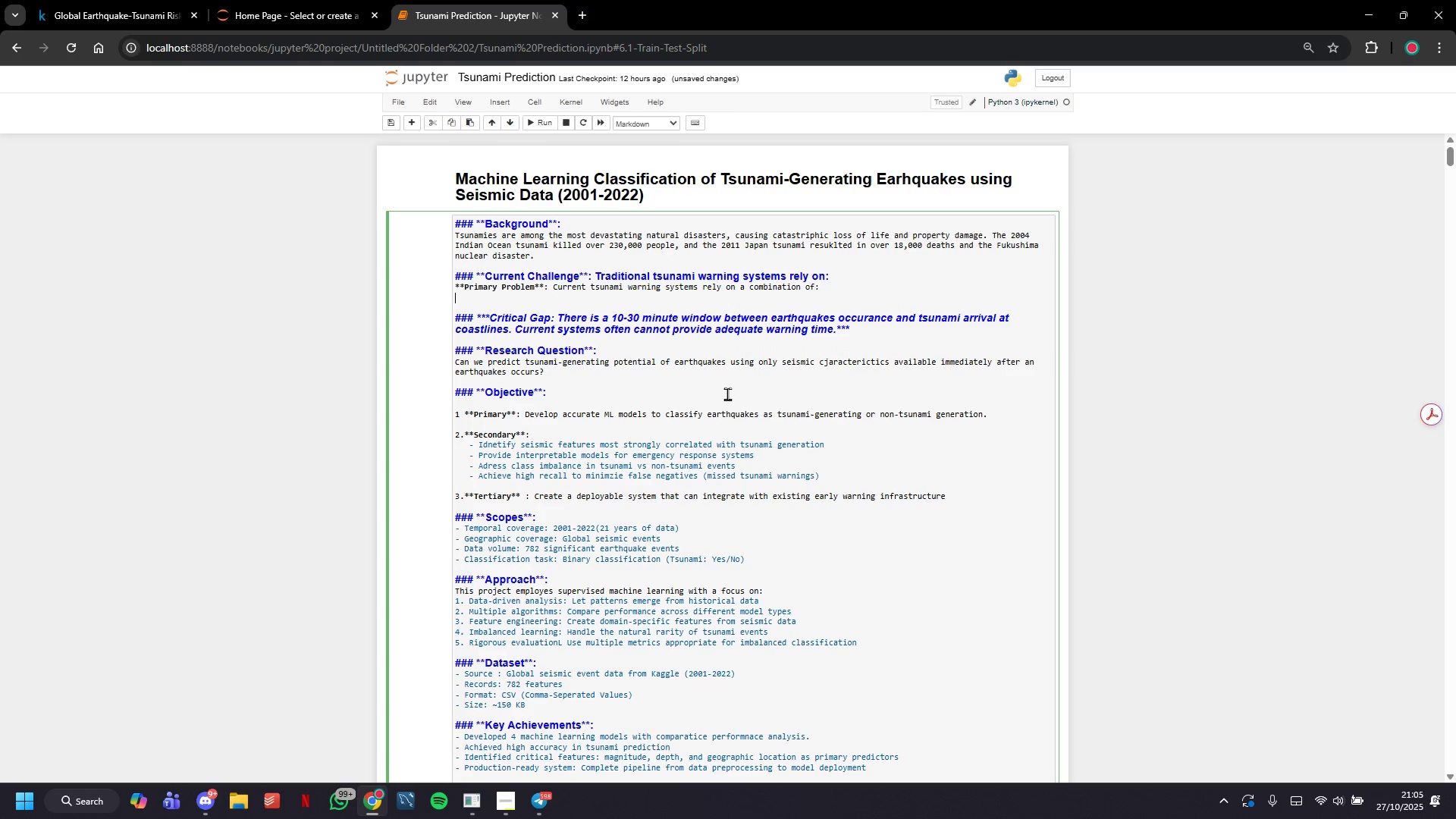 
type(1. Direct seismic )
 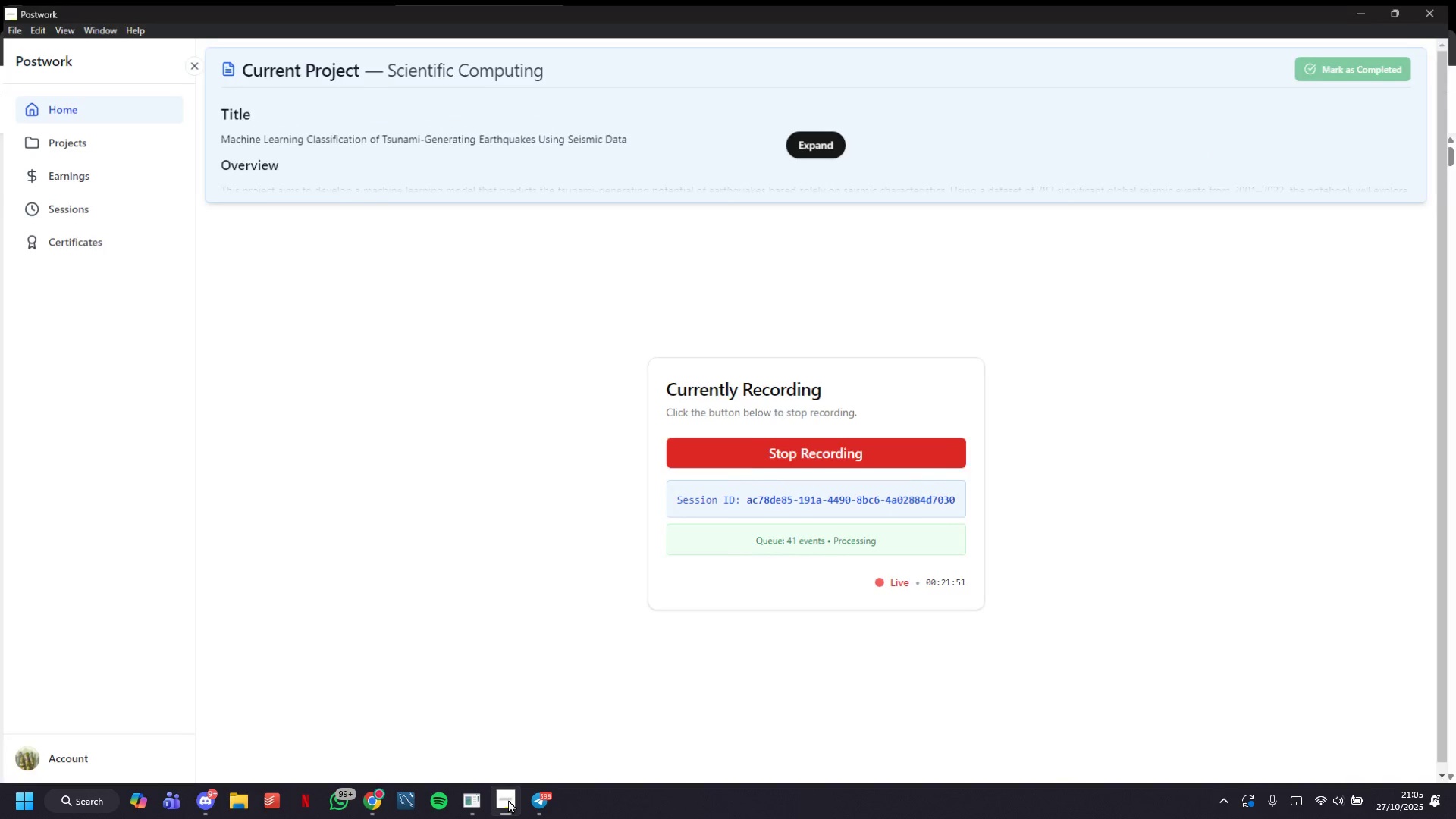 
left_click([508, 799])
 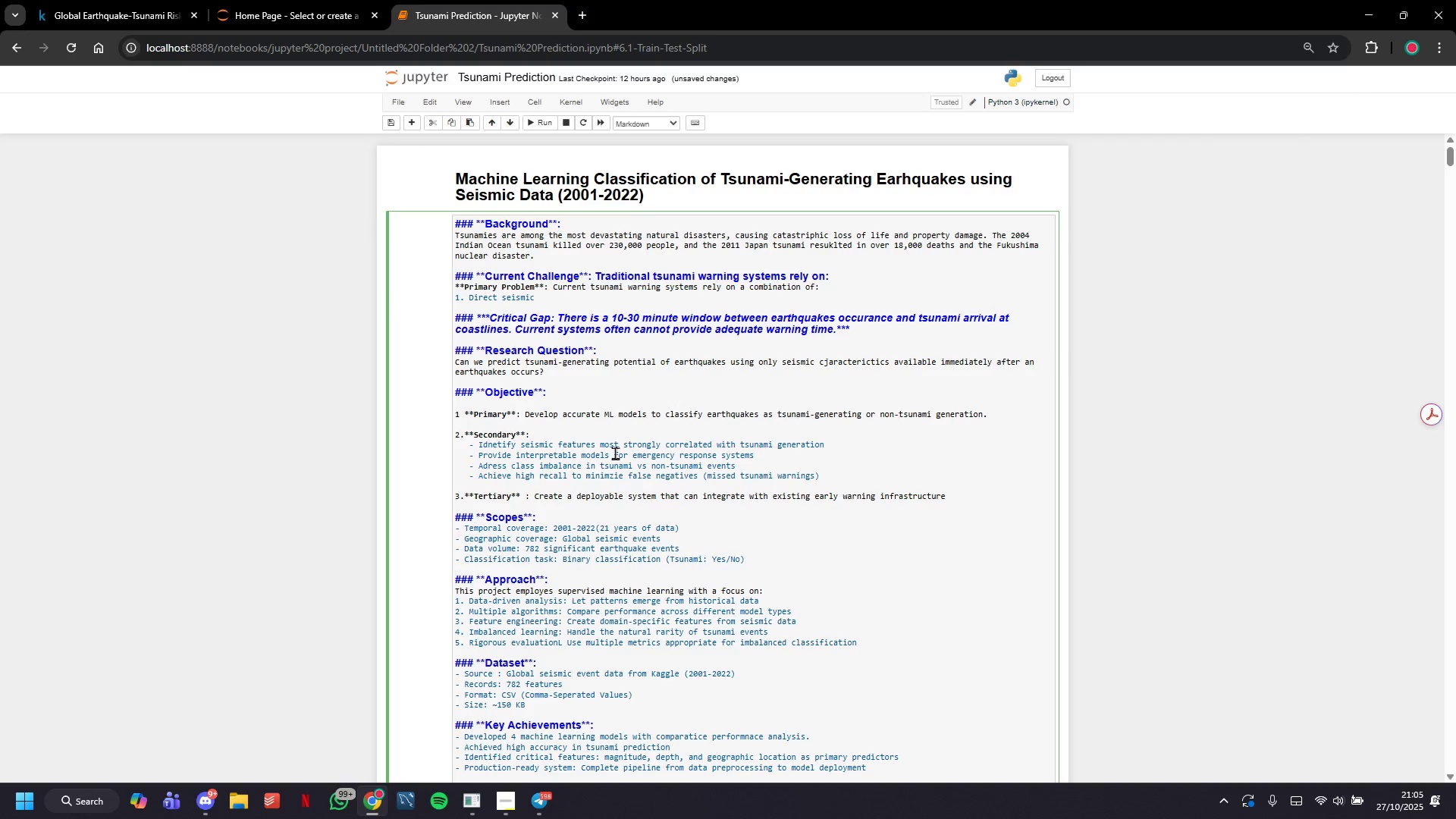 
type(measuasurements (what we're using)\)
key(Backspace)
 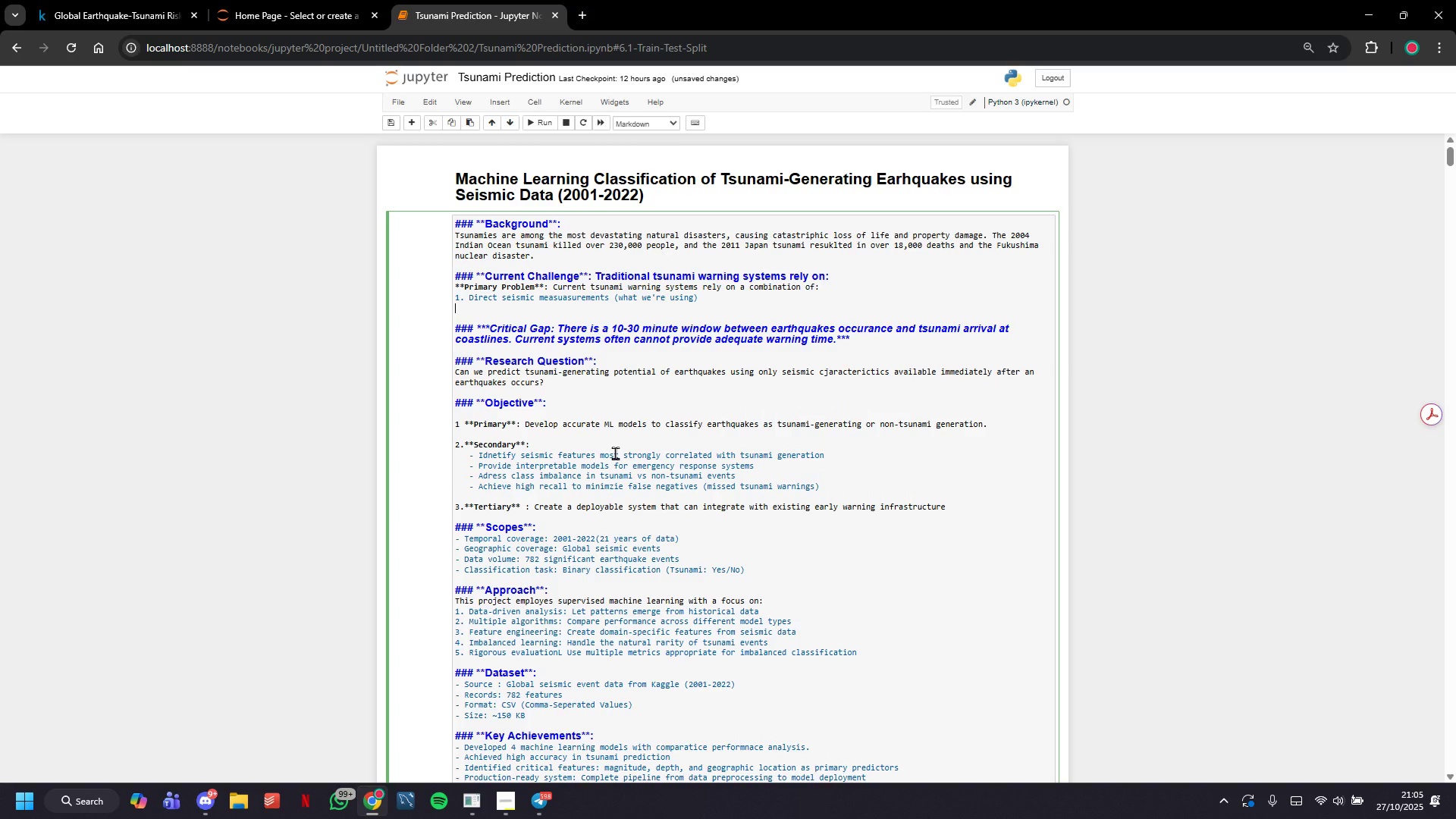 
 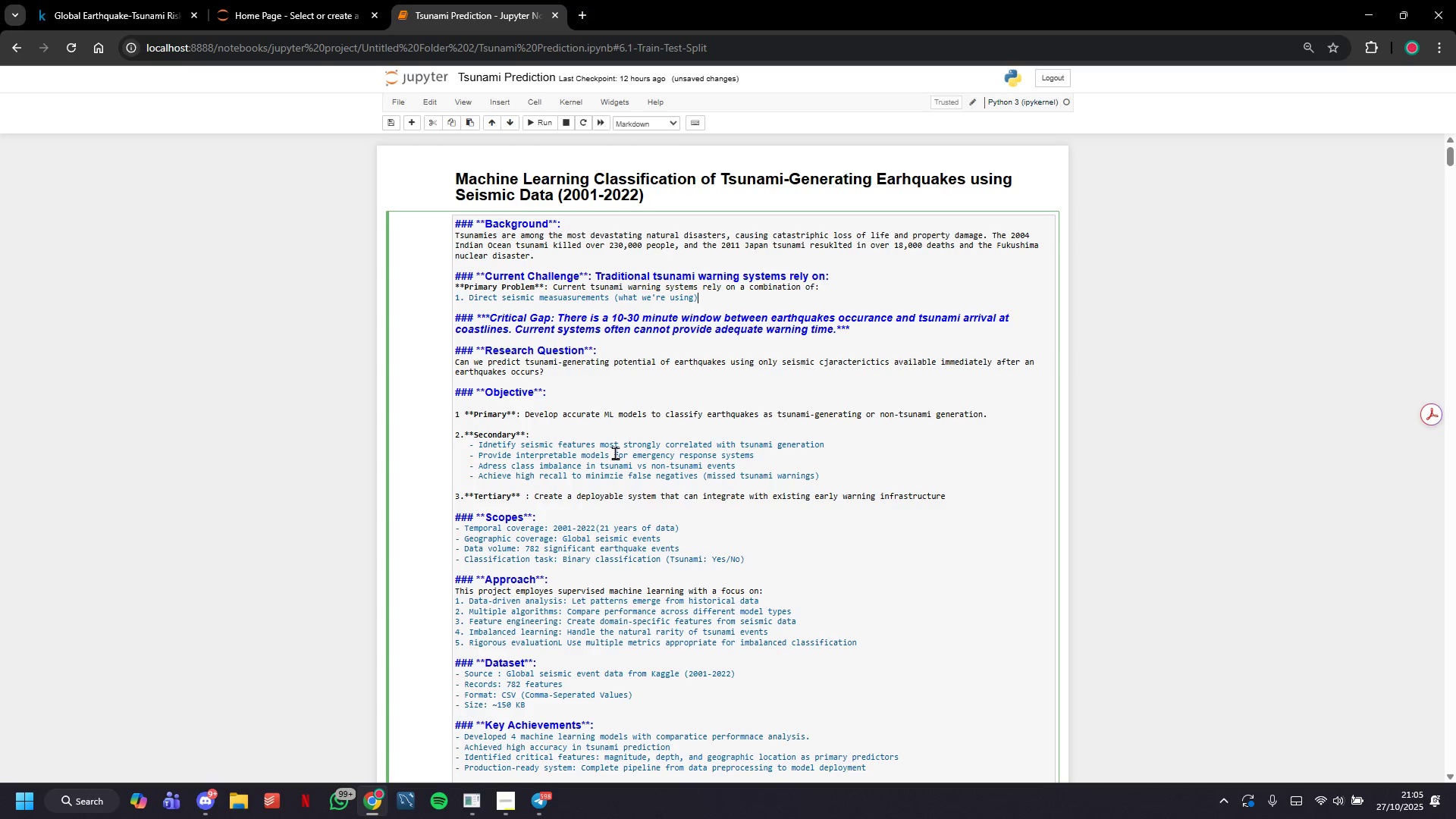 
key(Enter)
 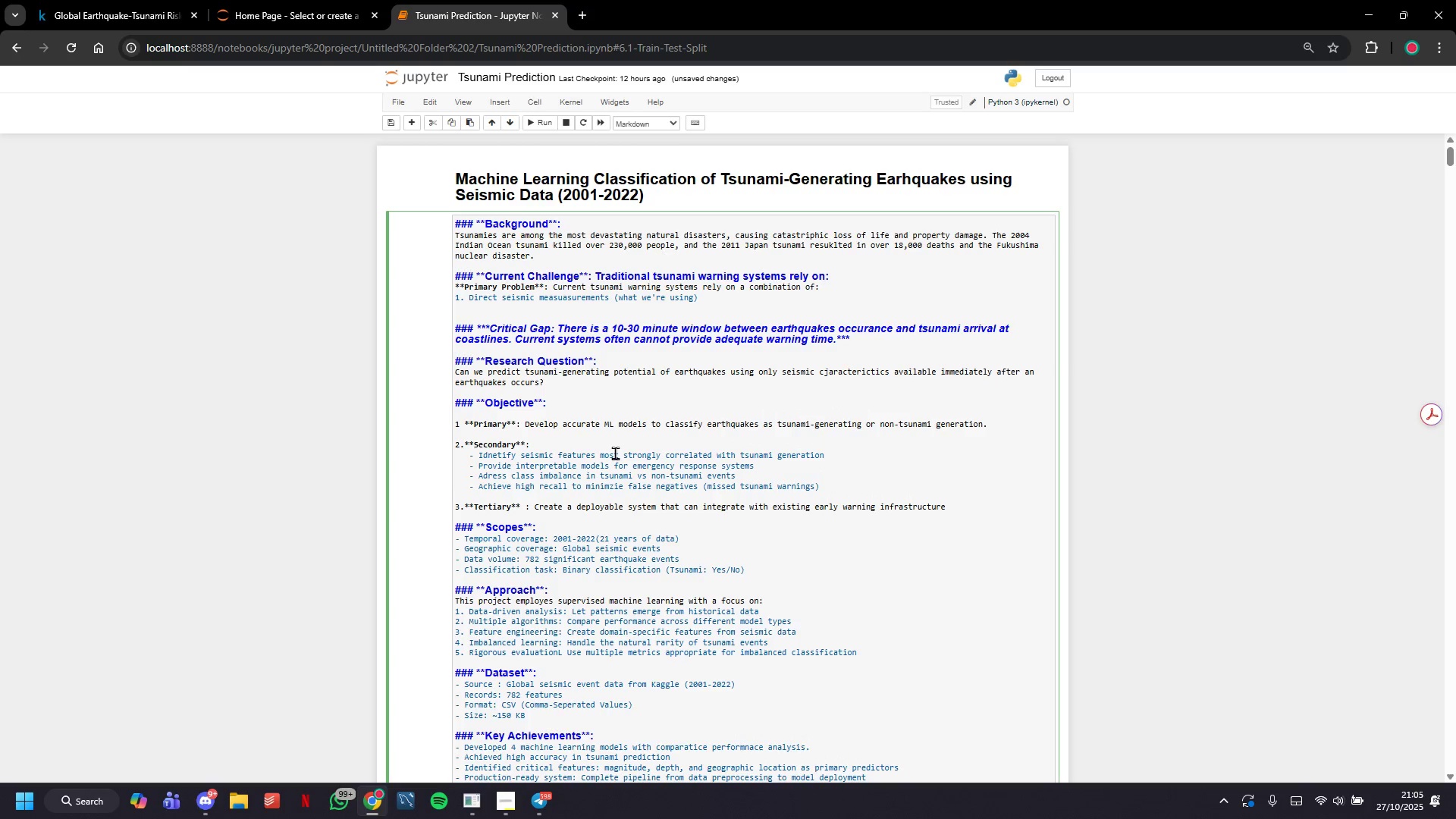 
type(2. Ocean buoy data (takes 15-30 minutes to rev)
key(Backspace)
type(ceive))
 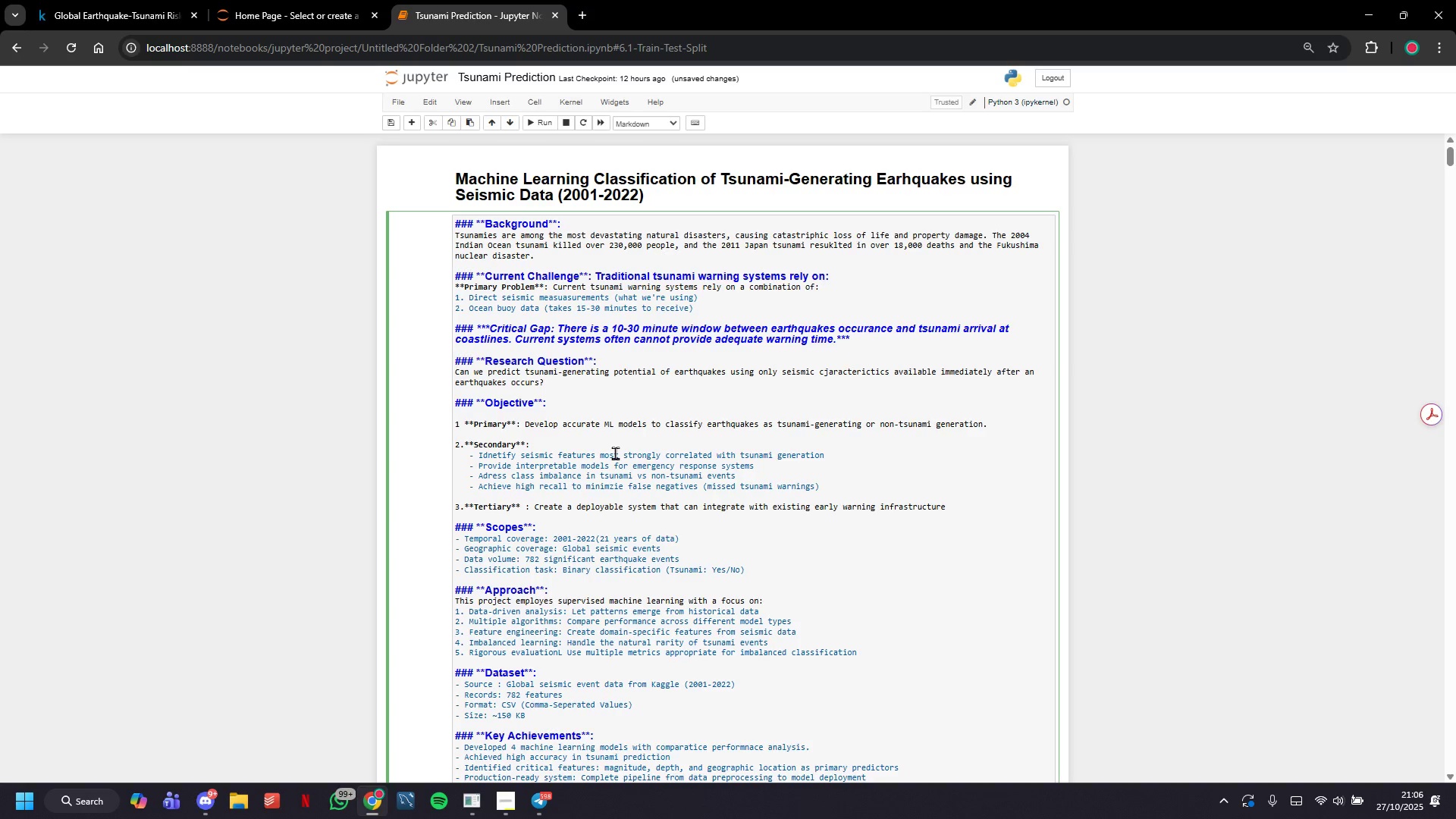 
key(Enter)
 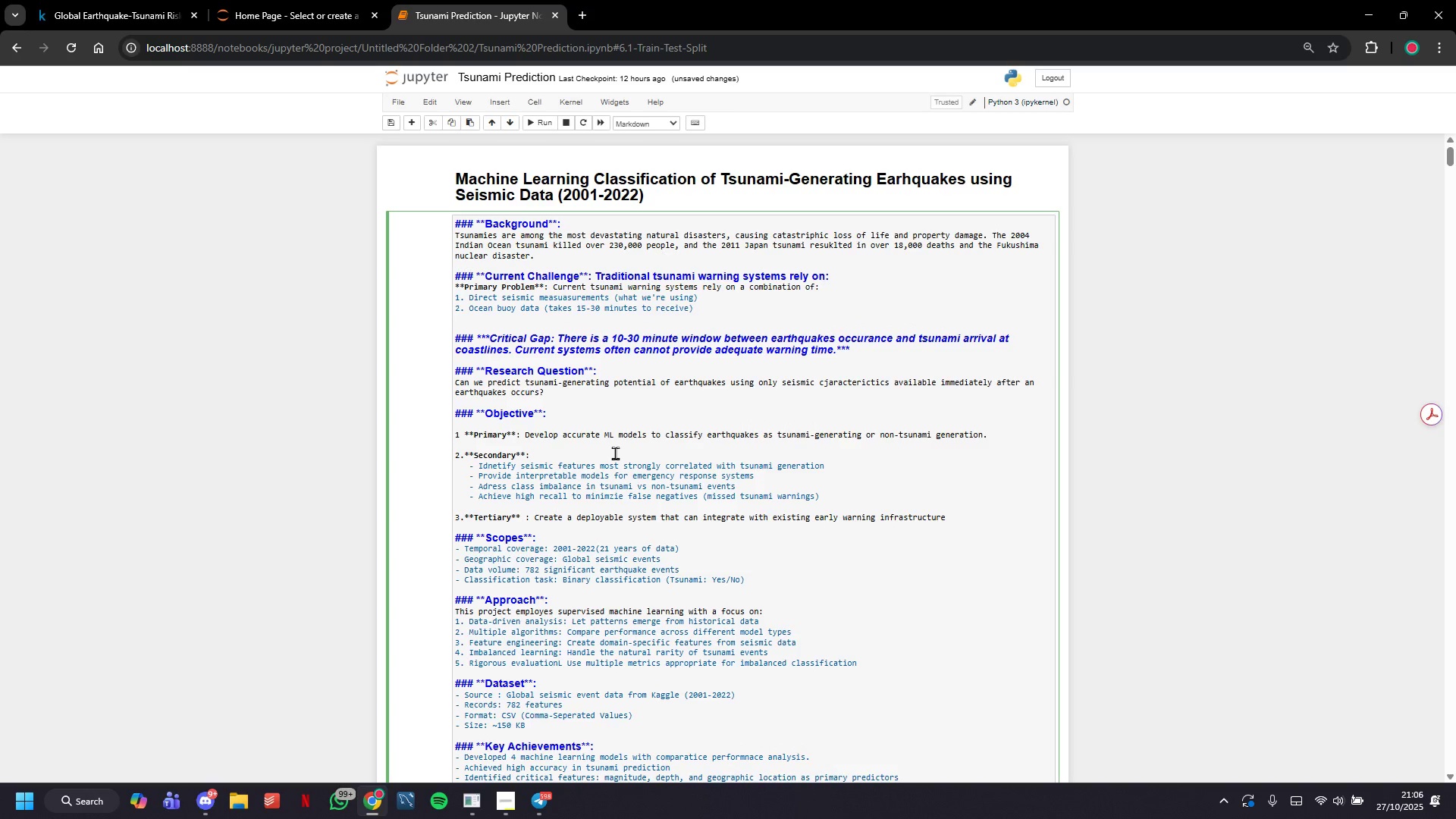 
type(3. Historical patterns and expert judgement)
 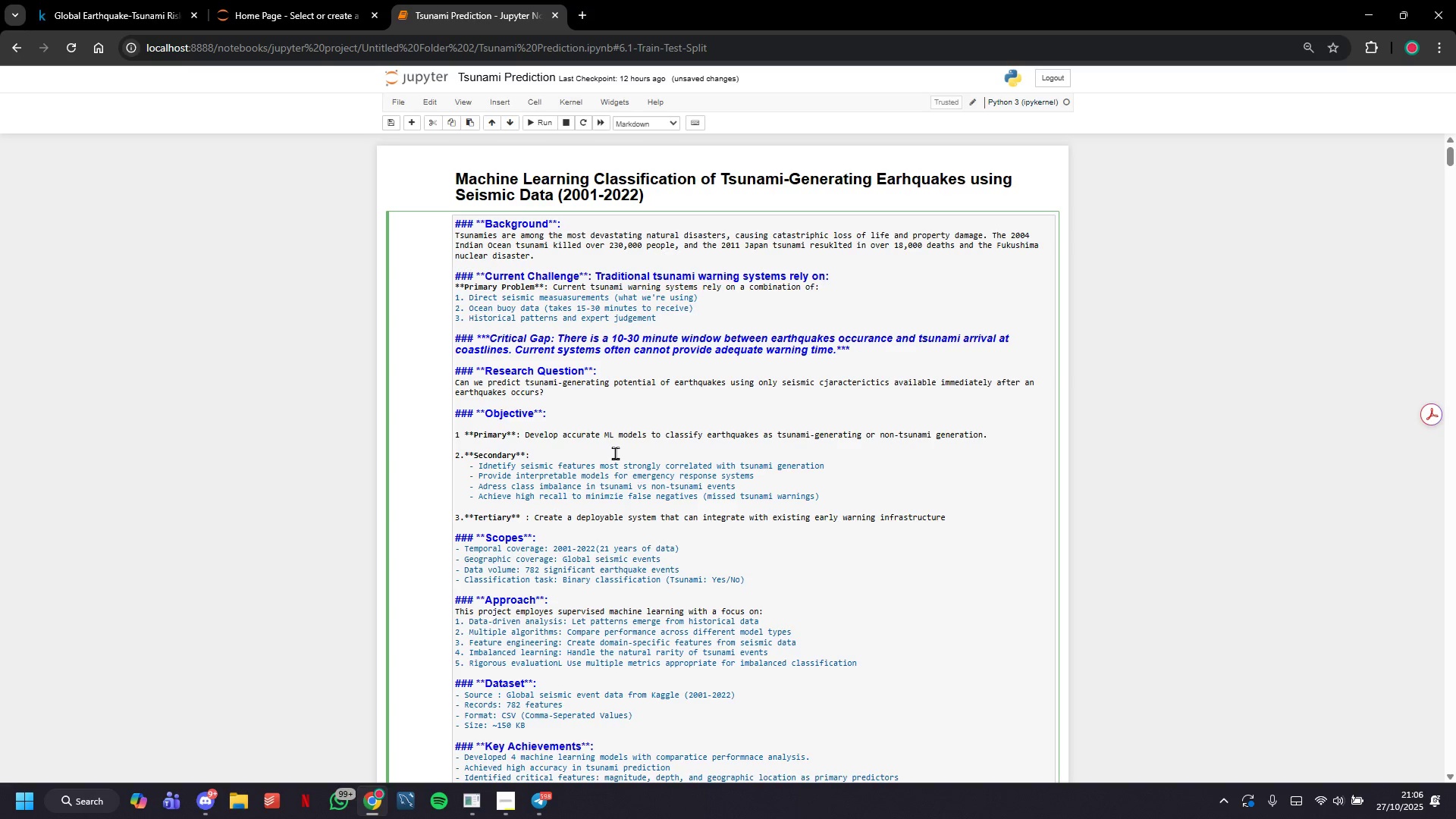 
key(Enter)
 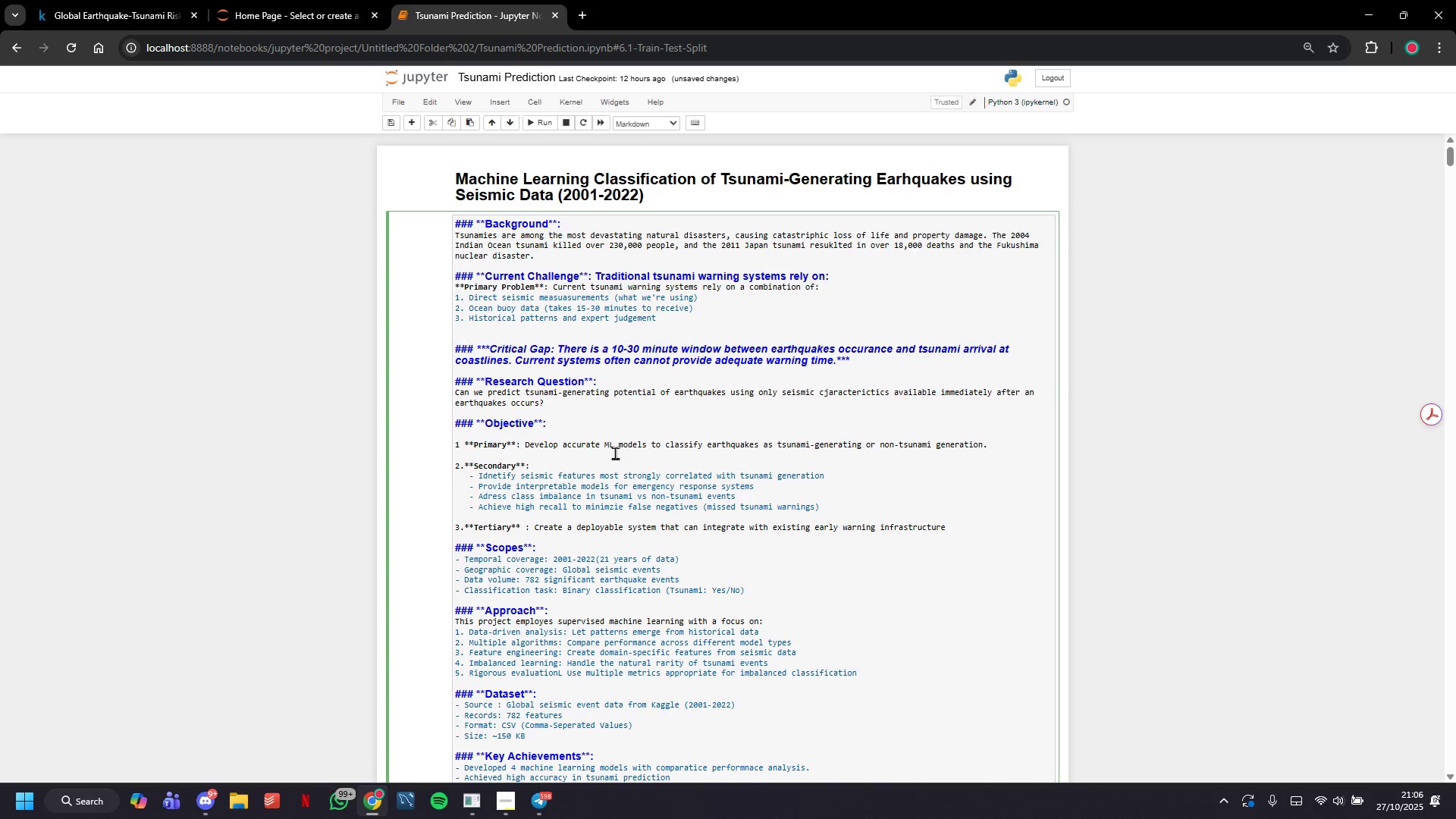 
type(4. Geographic location and fault type)
 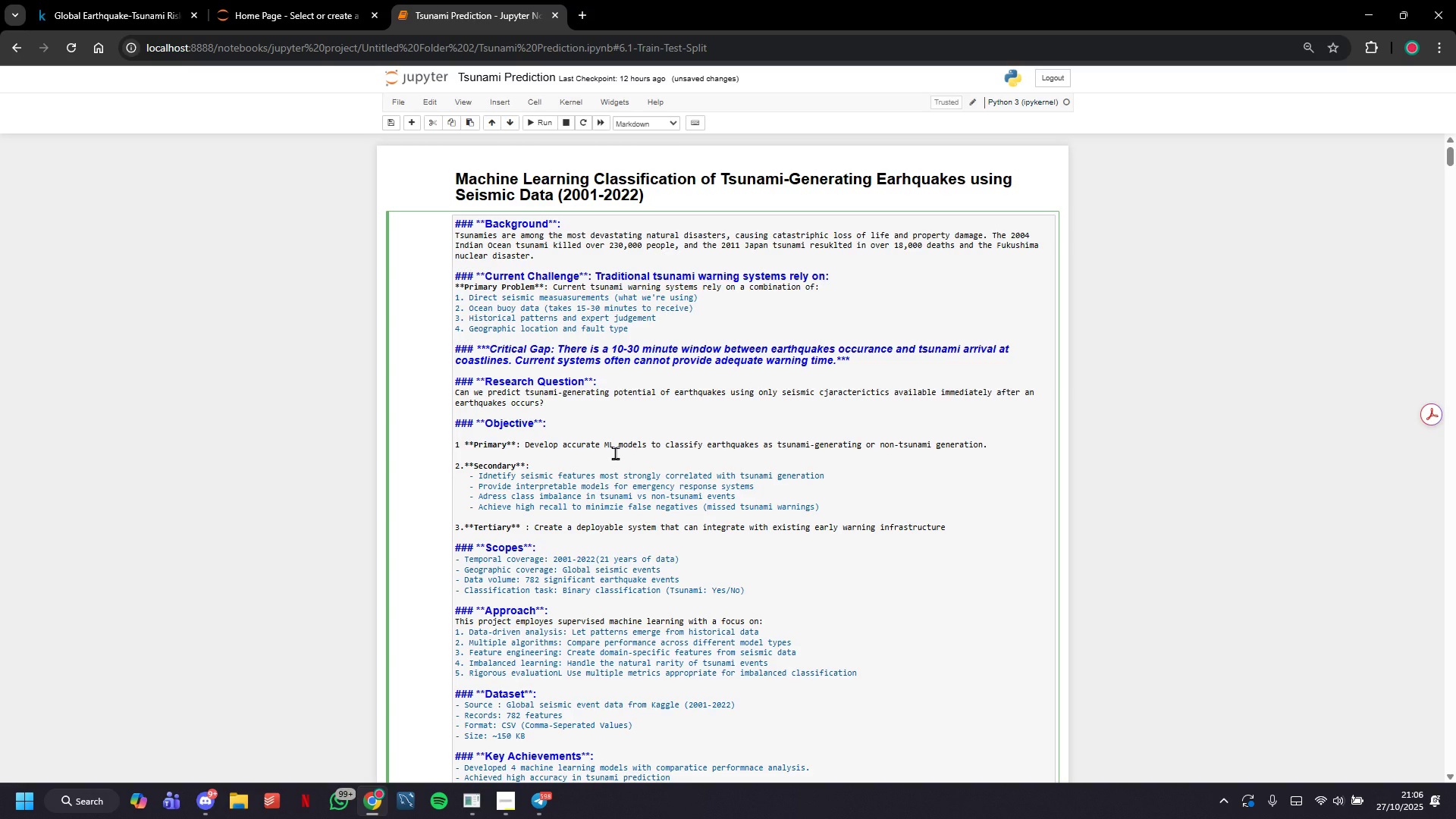 
key(Enter)
 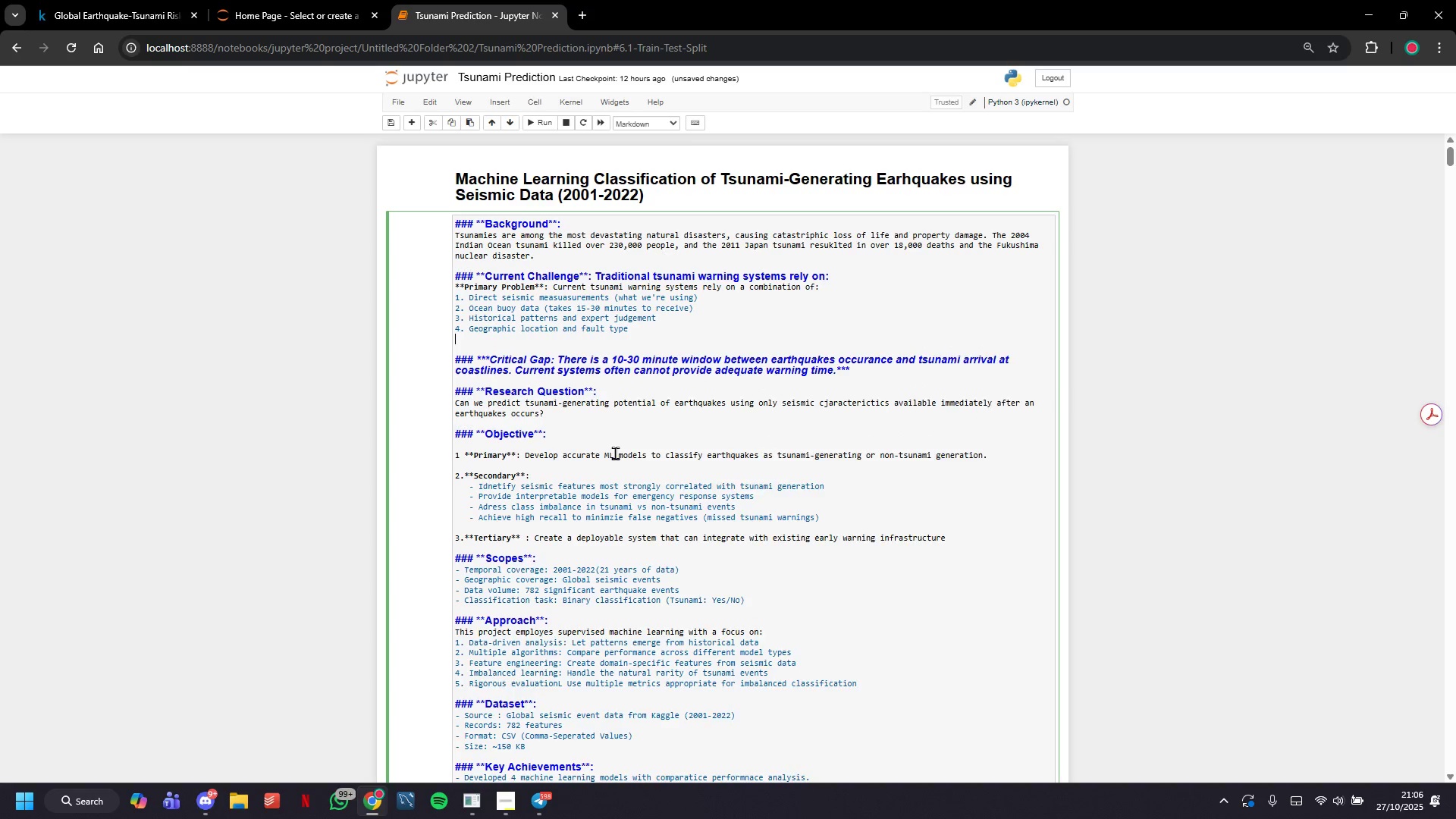 
key(Enter)
 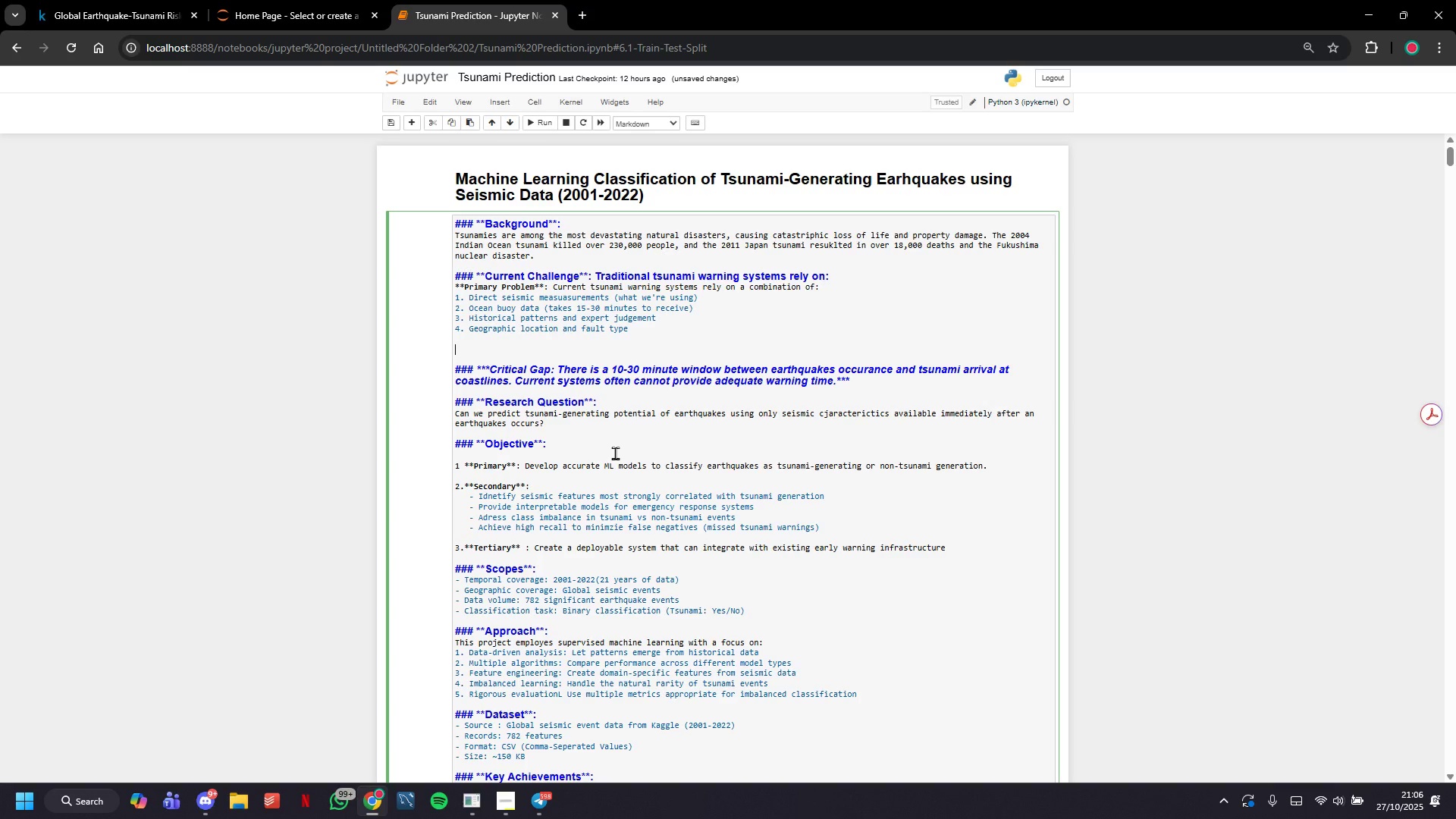 
key(CapsLock)
 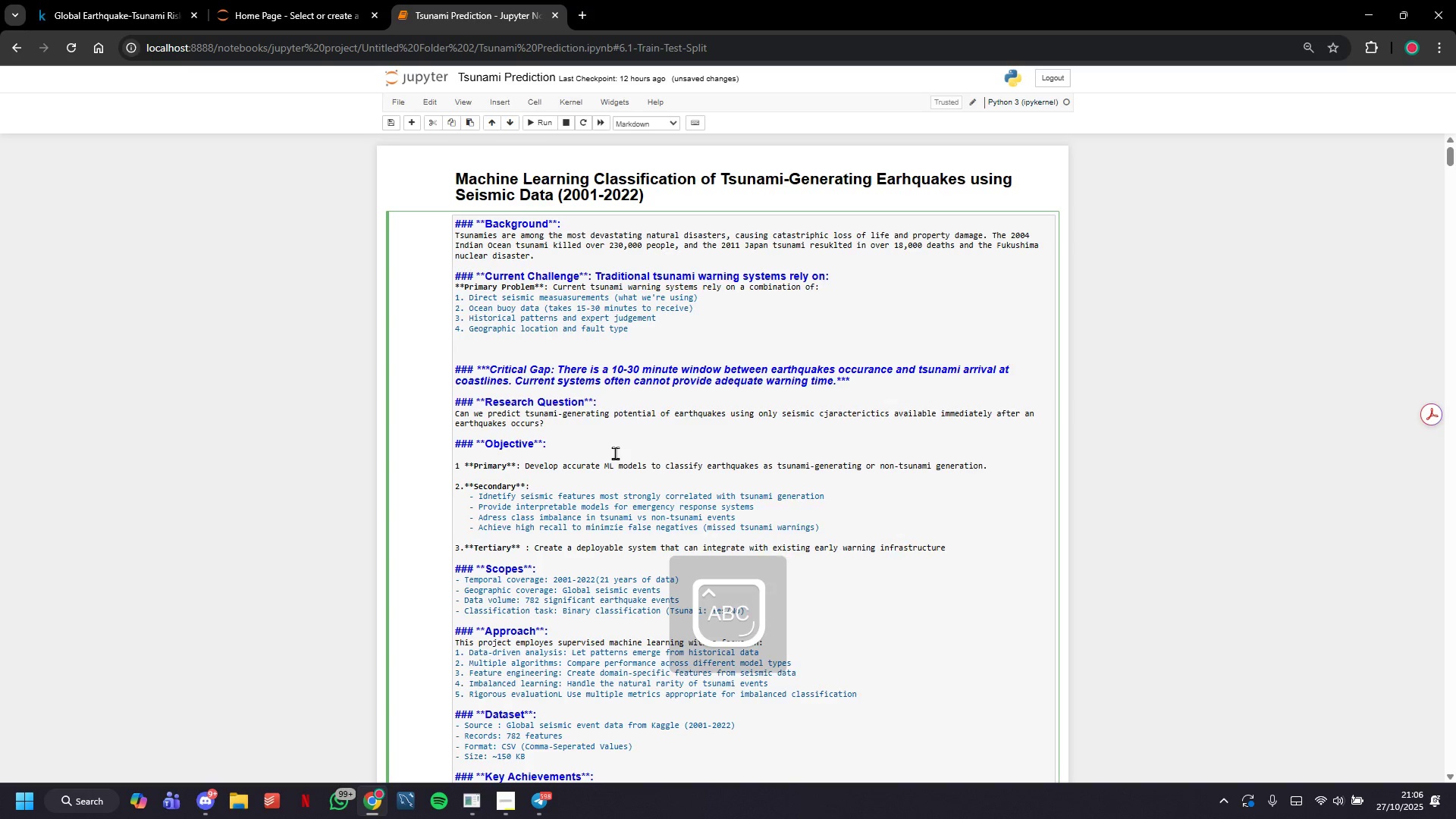 
key(Backspace)
 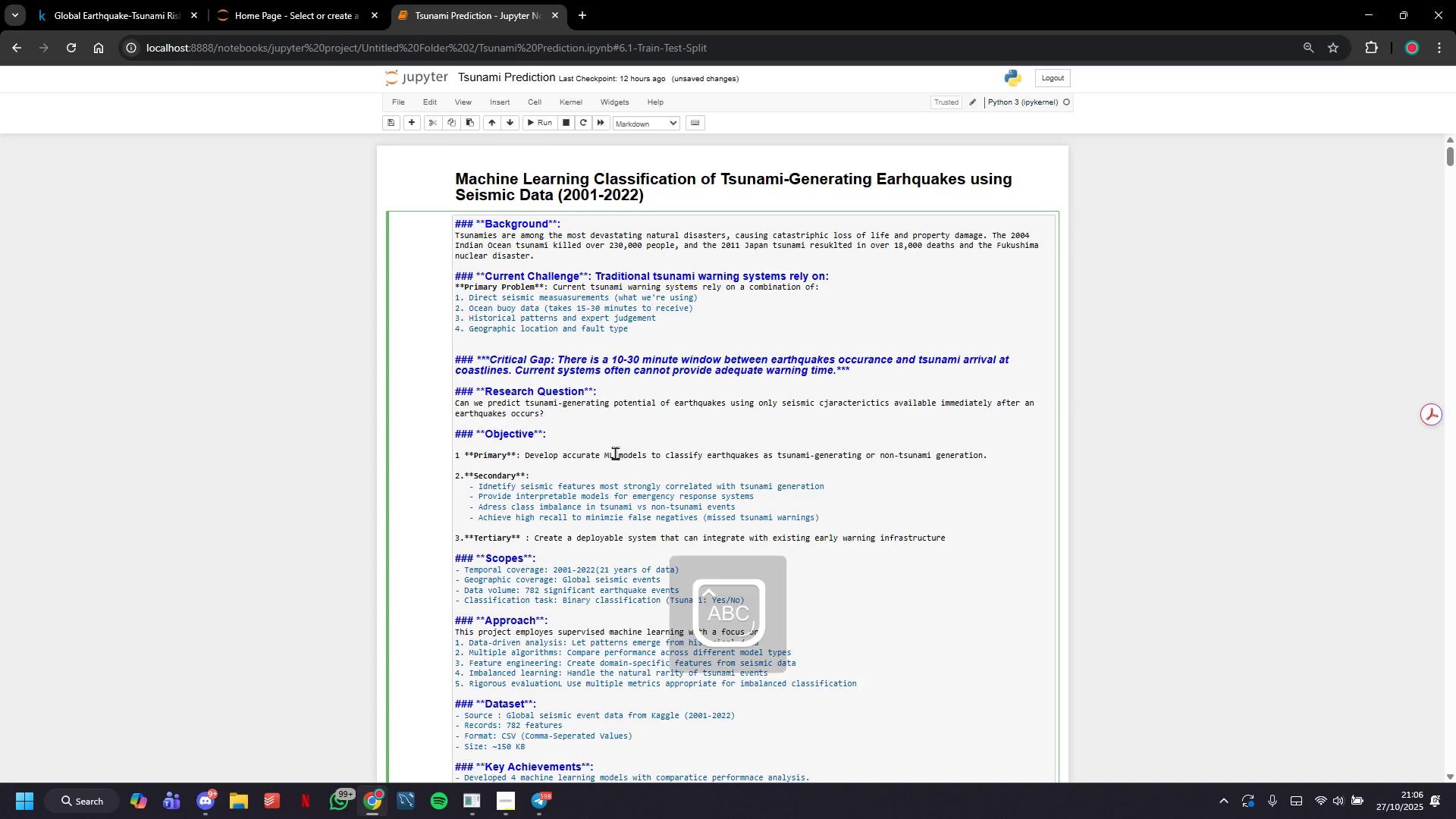 
key(Enter)
 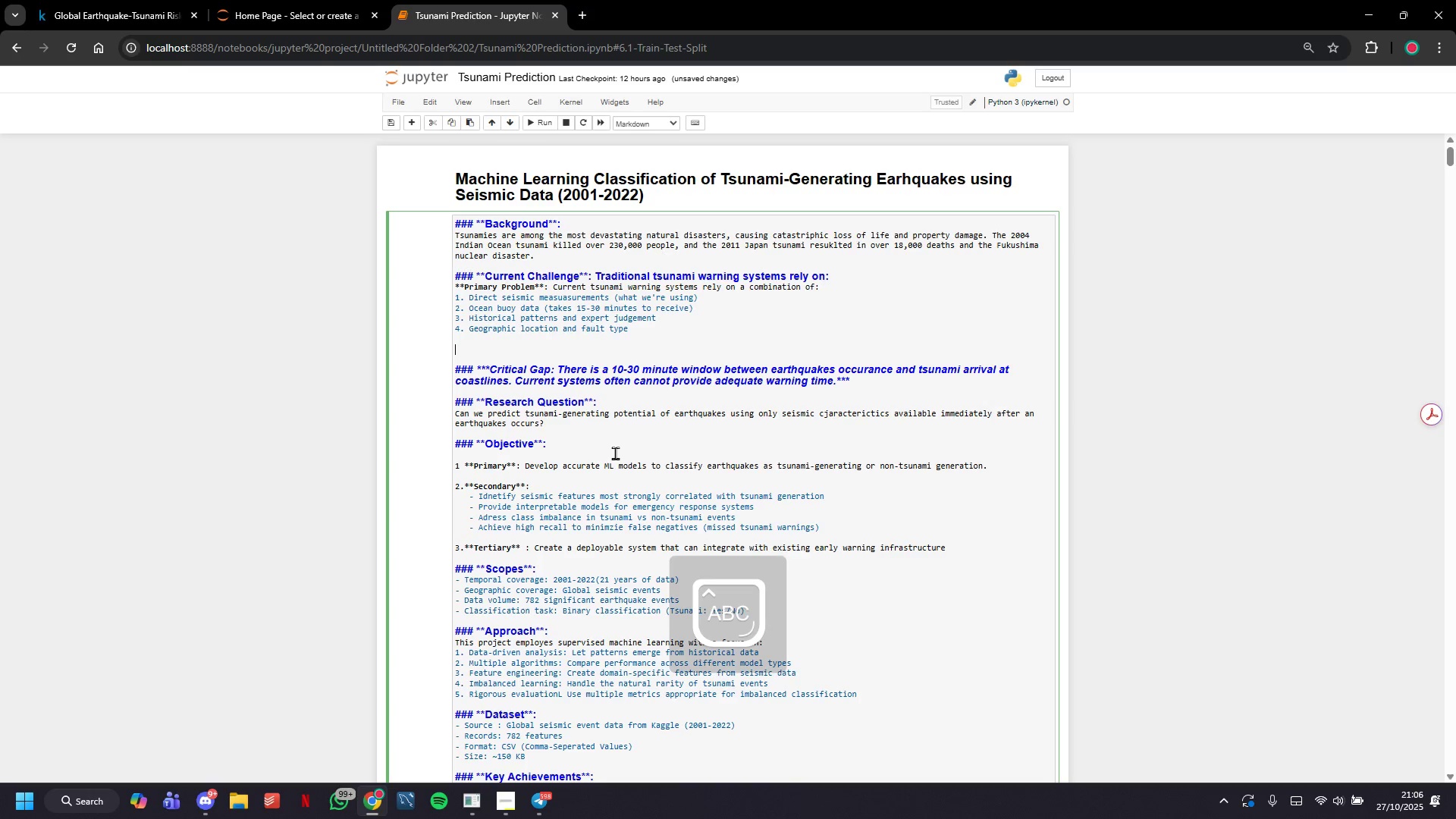 
type(The delay in rev)
key(Backspace)
type(ceiving ocean verification data can be critical. m)
key(Backspace)
type(Minutes matter in tsu)
key(Backspace)
type(unami warnings.)
 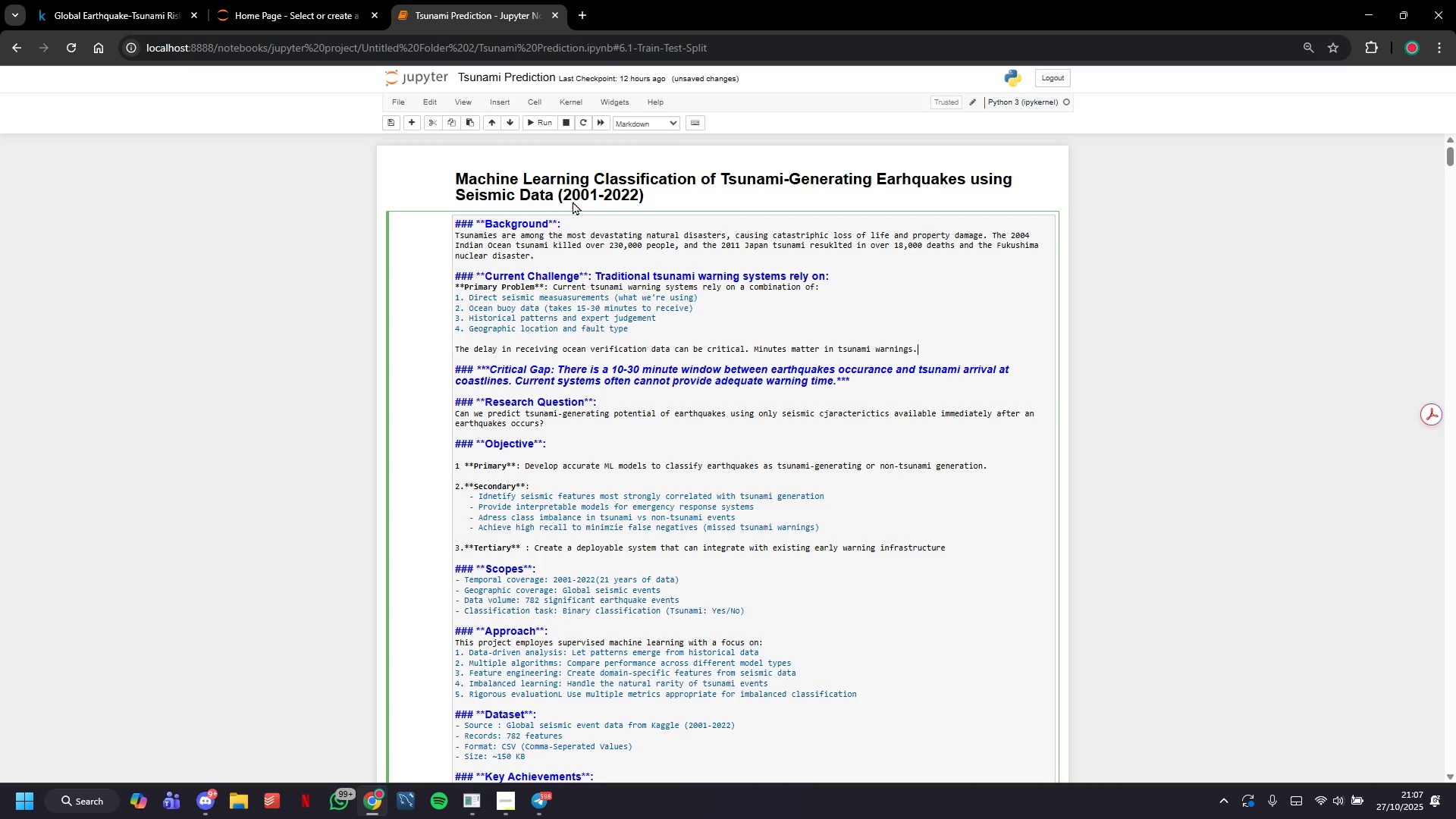 
left_click([542, 125])
 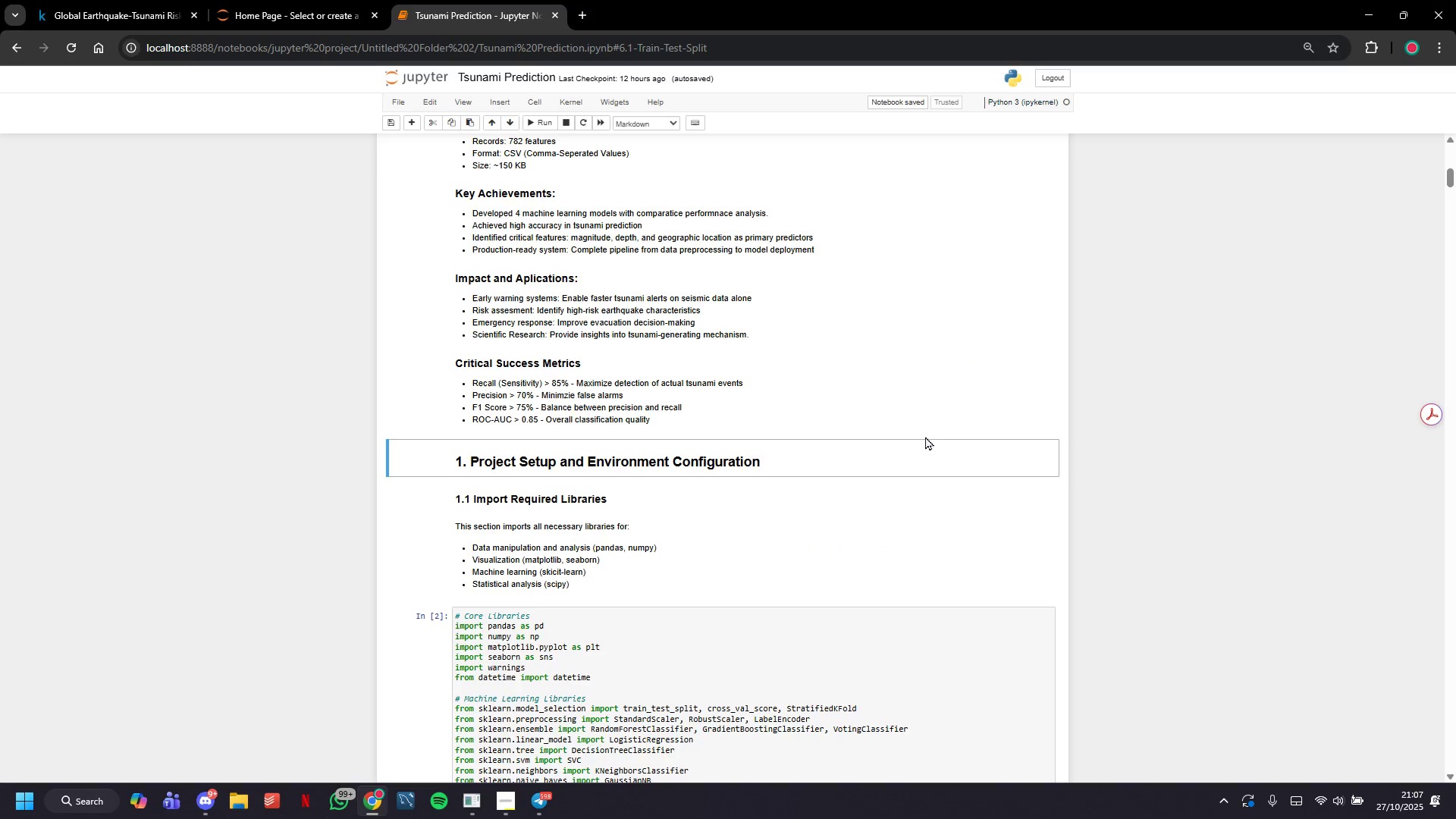 
scroll: coordinate [925, 436], scroll_direction: up, amount: 24.0
 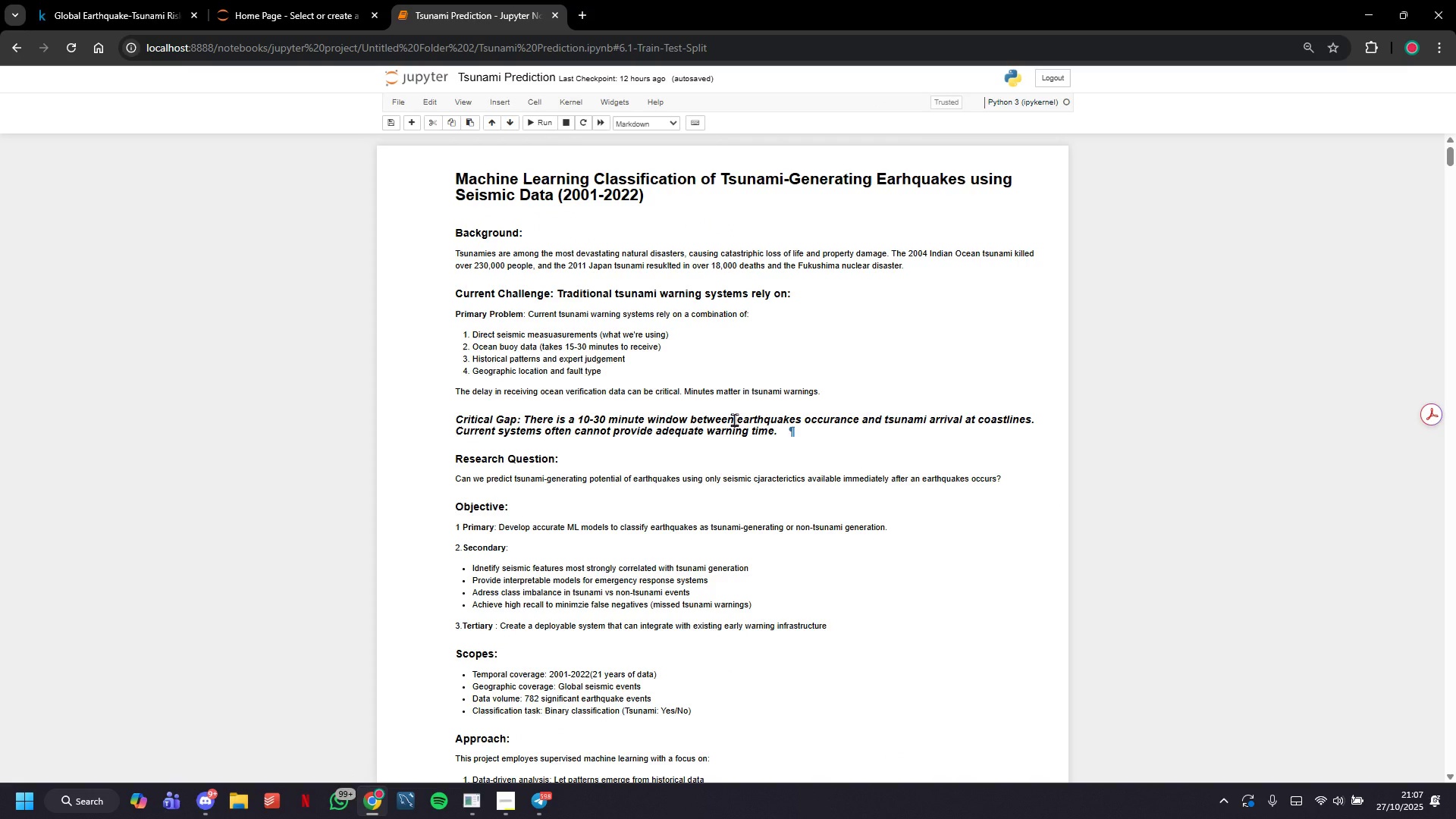 
scroll: coordinate [741, 426], scroll_direction: down, amount: 1.0
 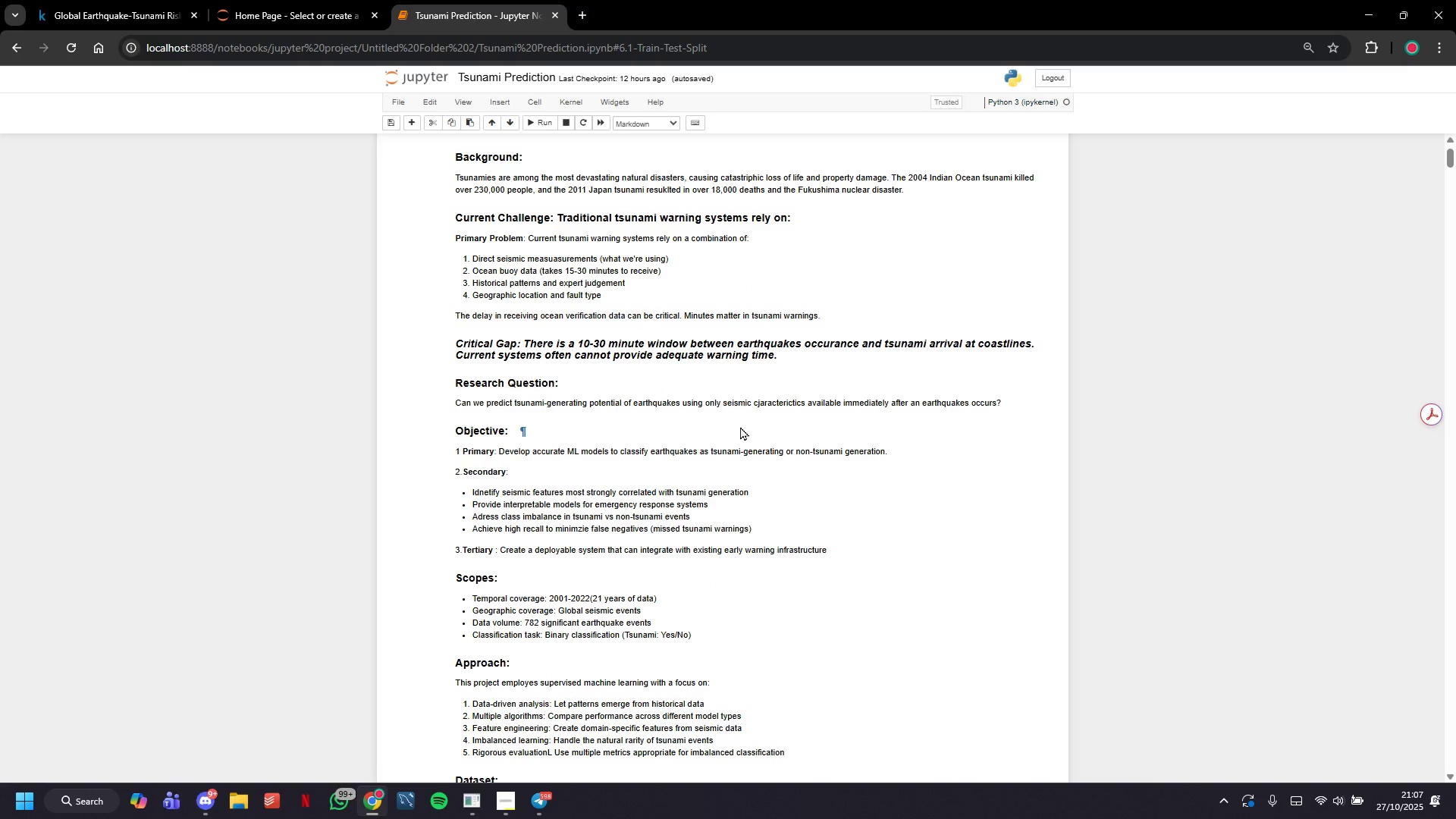 
wait(8.14)
 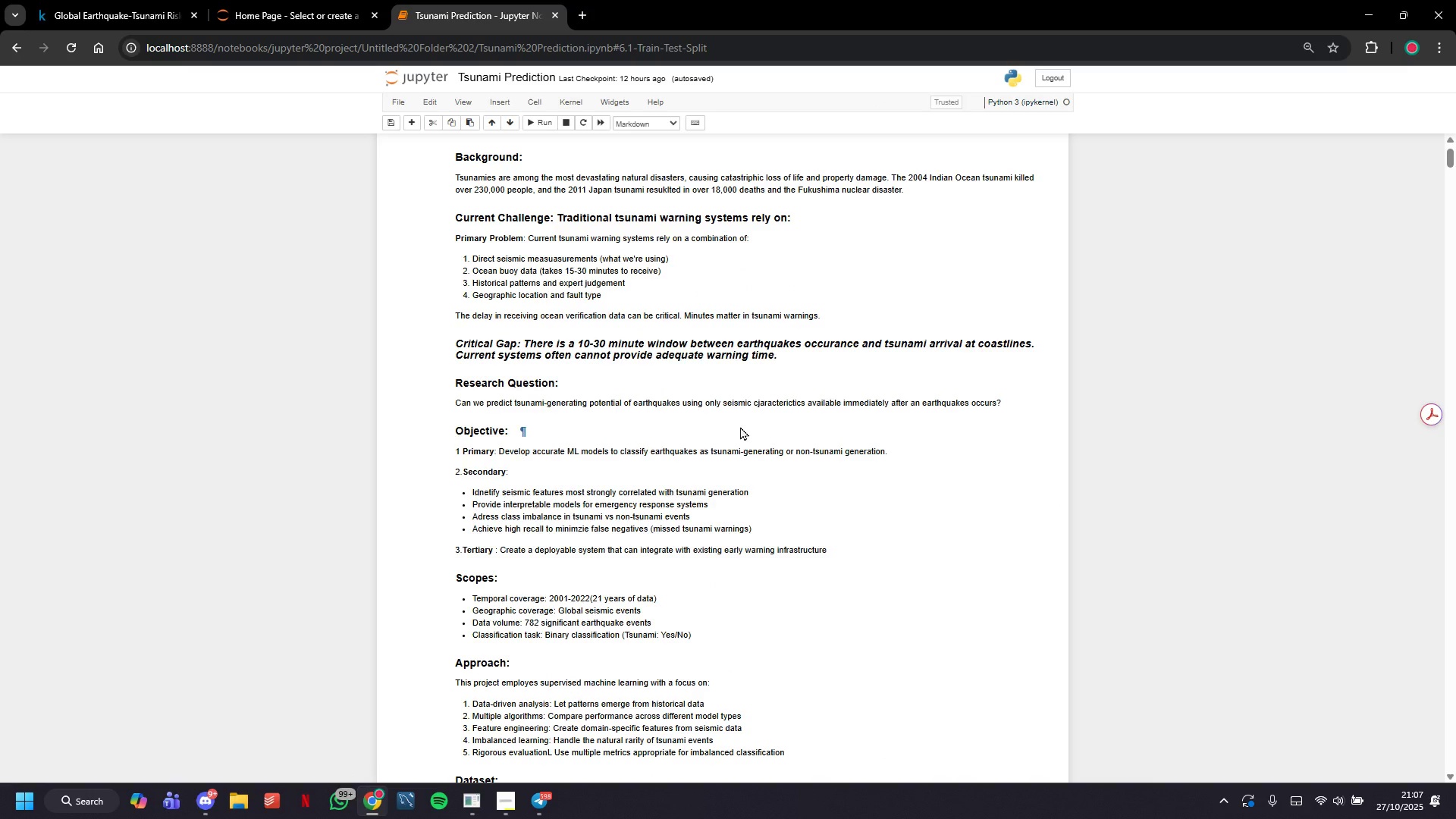 
mouse_move([511, 797])